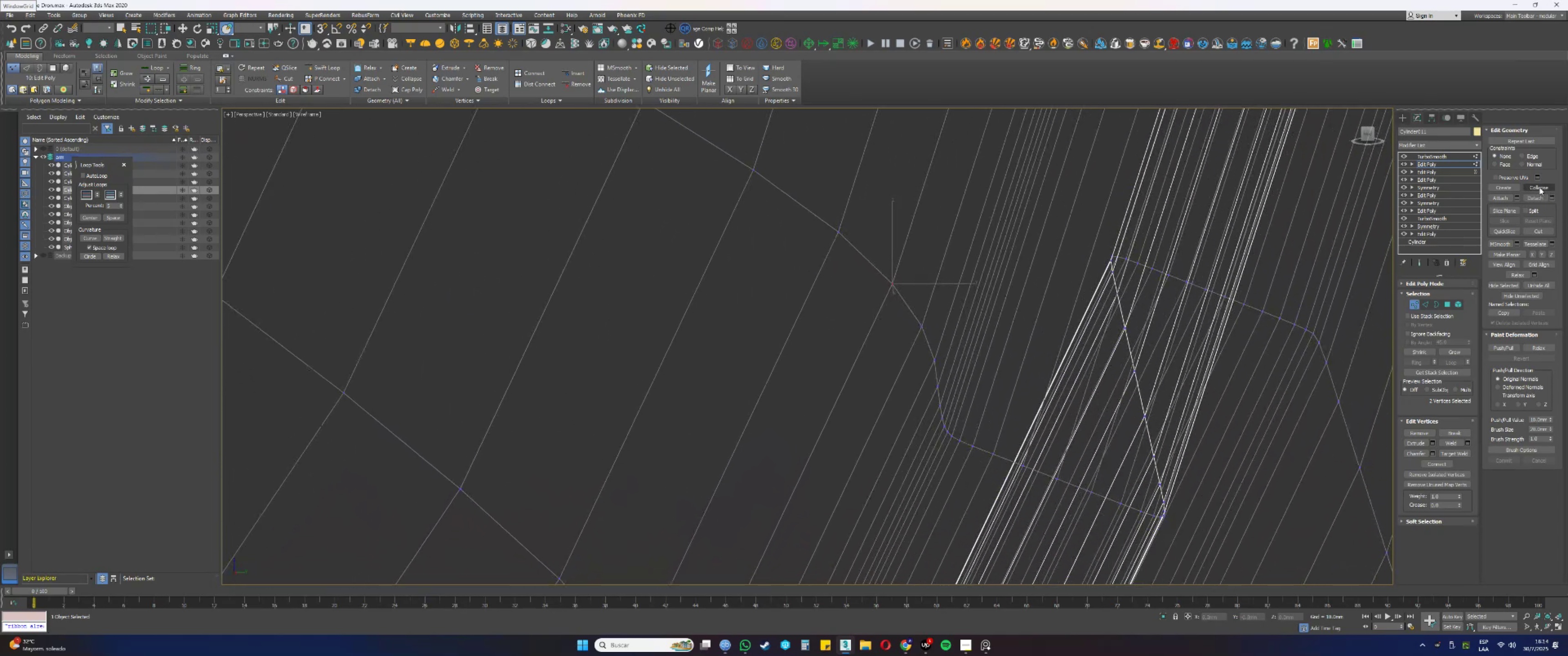 
left_click([1539, 187])
 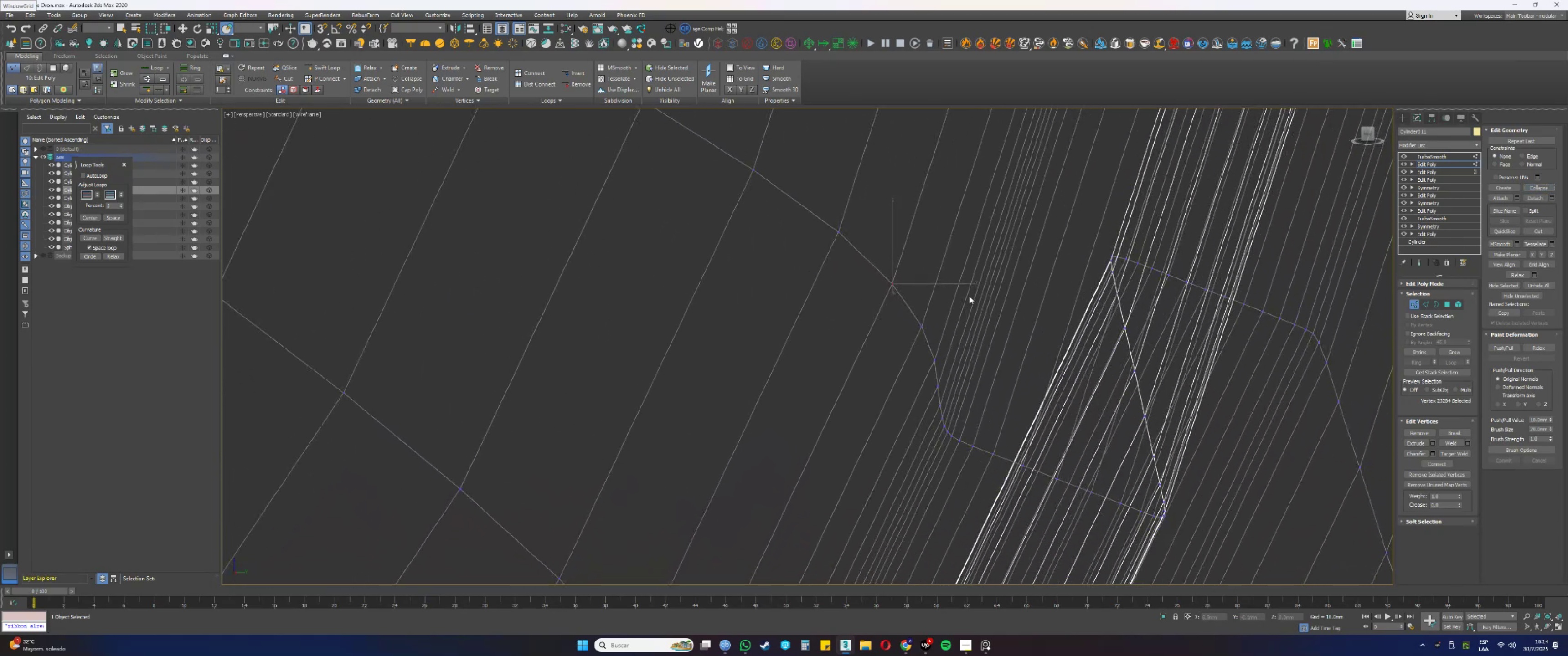 
left_click_drag(start_coordinate=[918, 310], to_coordinate=[936, 330])
 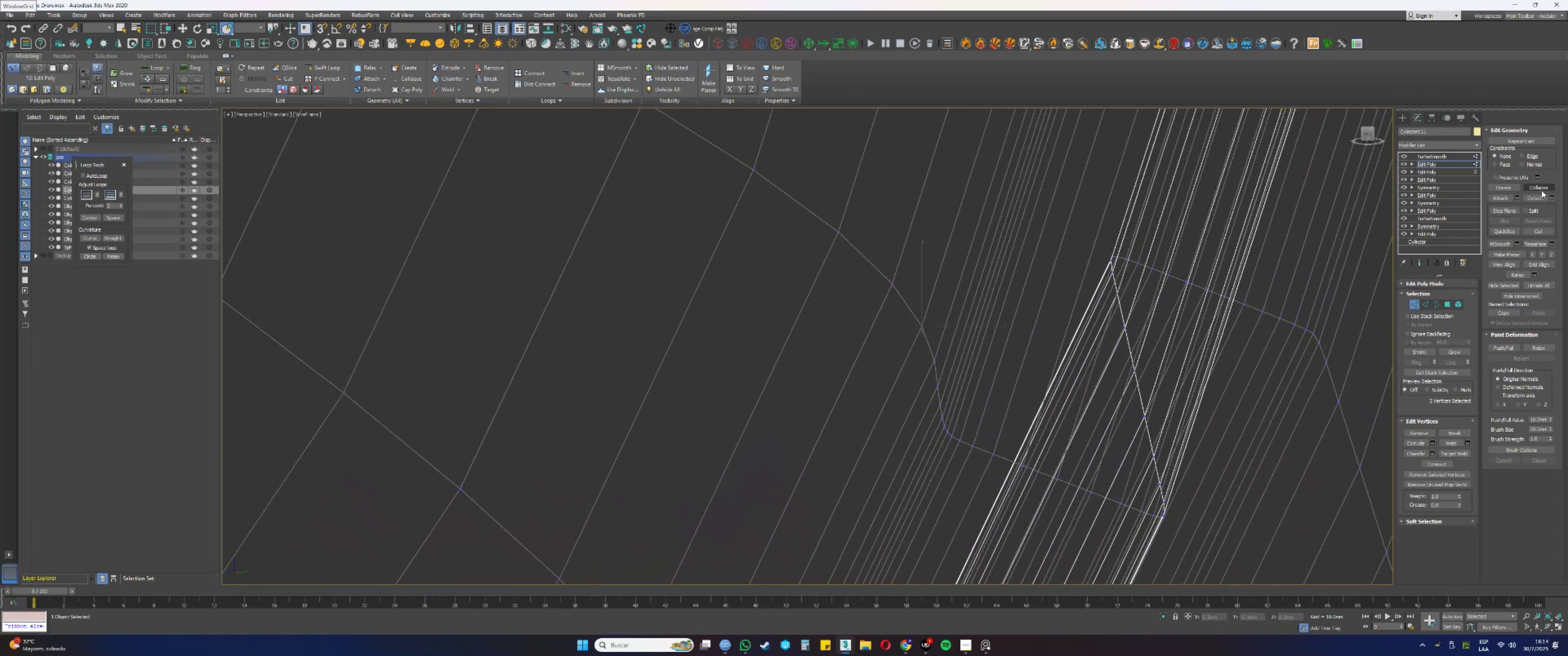 
left_click([1547, 186])
 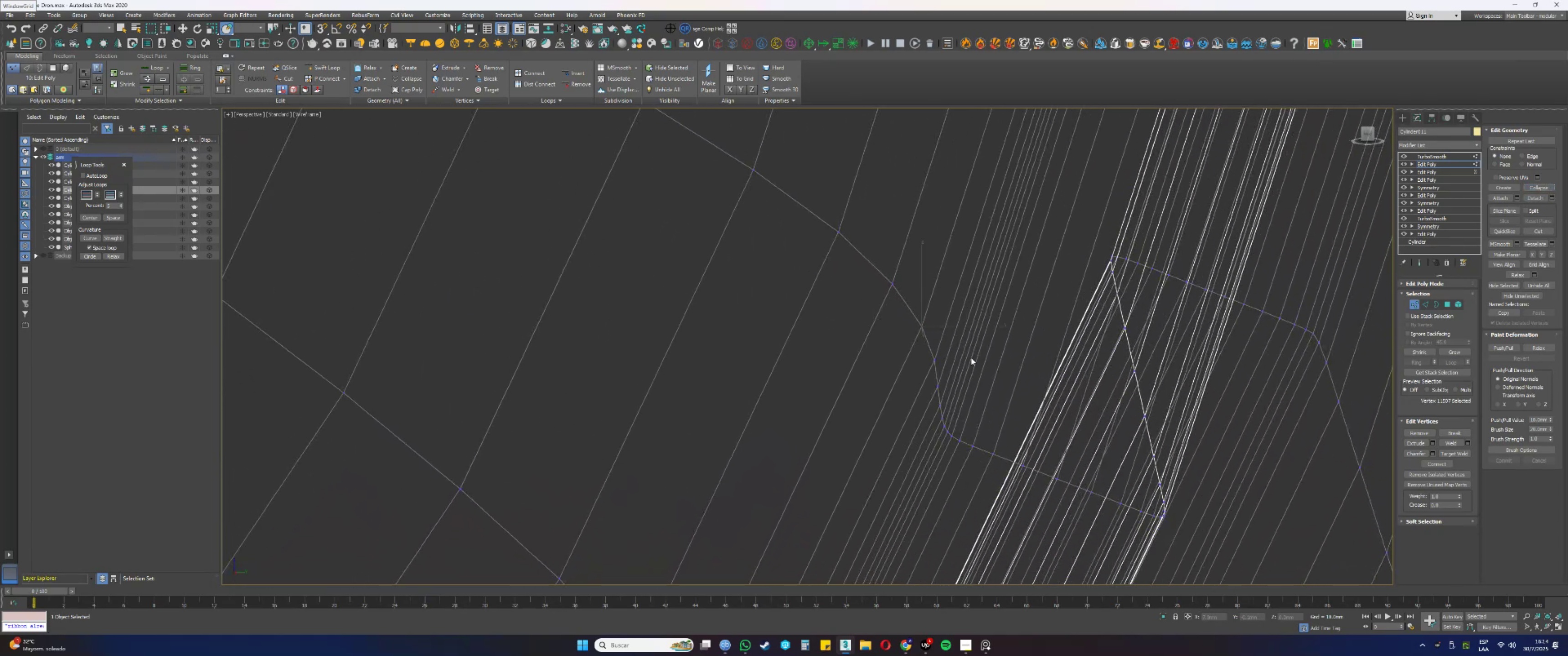 
left_click_drag(start_coordinate=[916, 348], to_coordinate=[943, 365])
 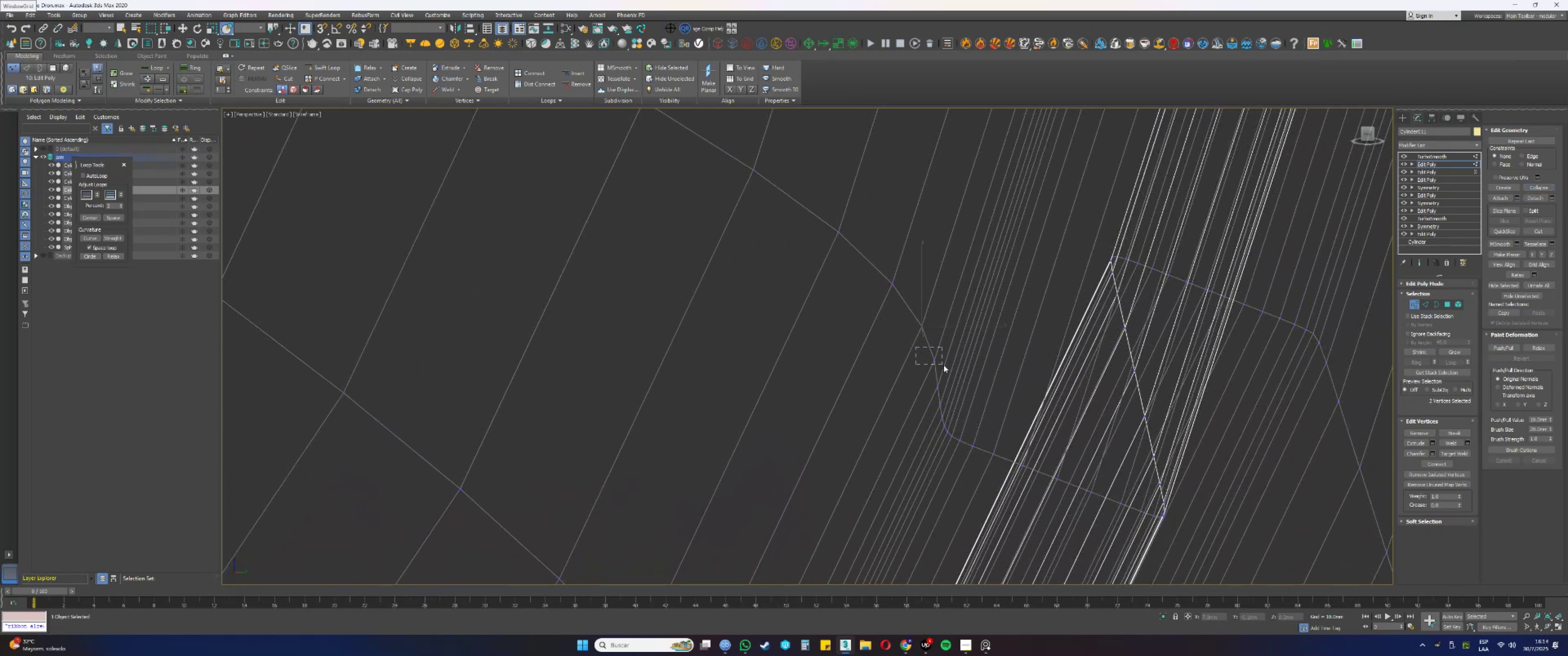 
hold_key(key=AltLeft, duration=0.33)
 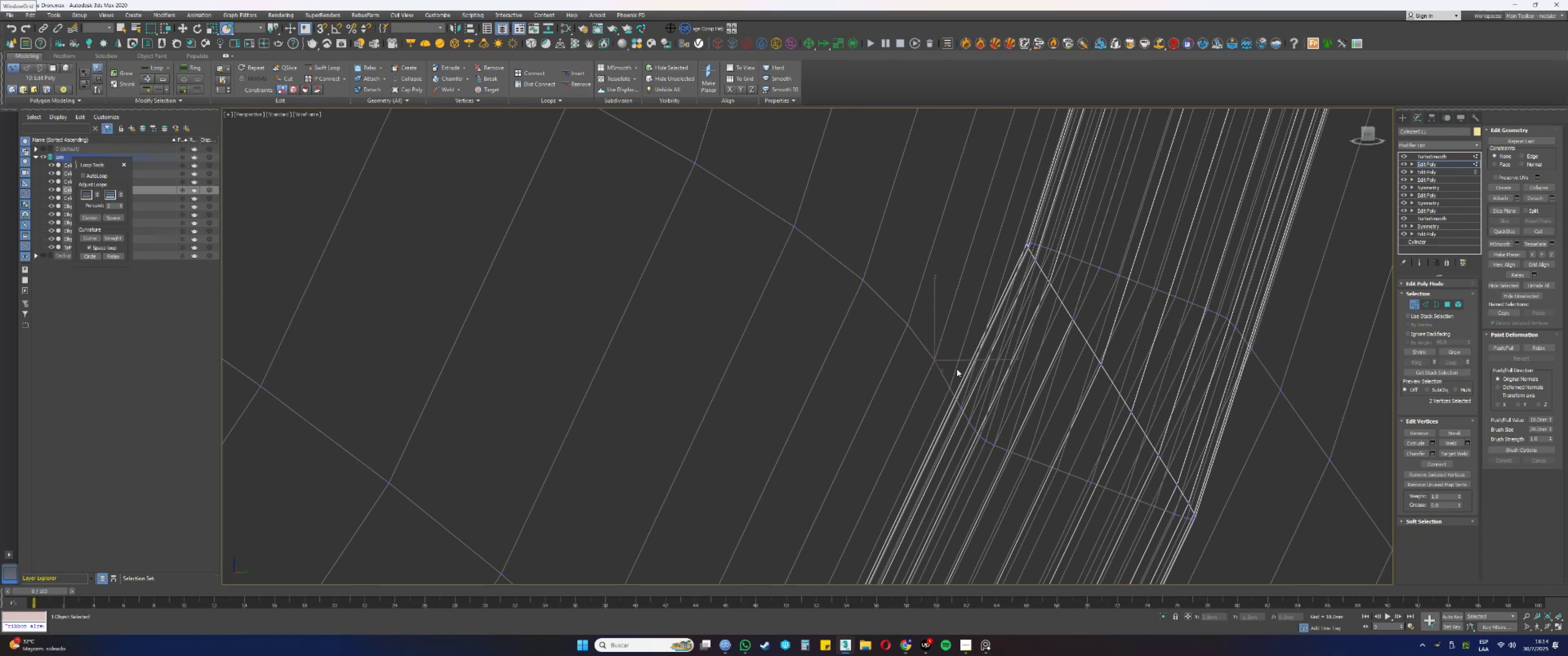 
key(Alt+AltLeft)
 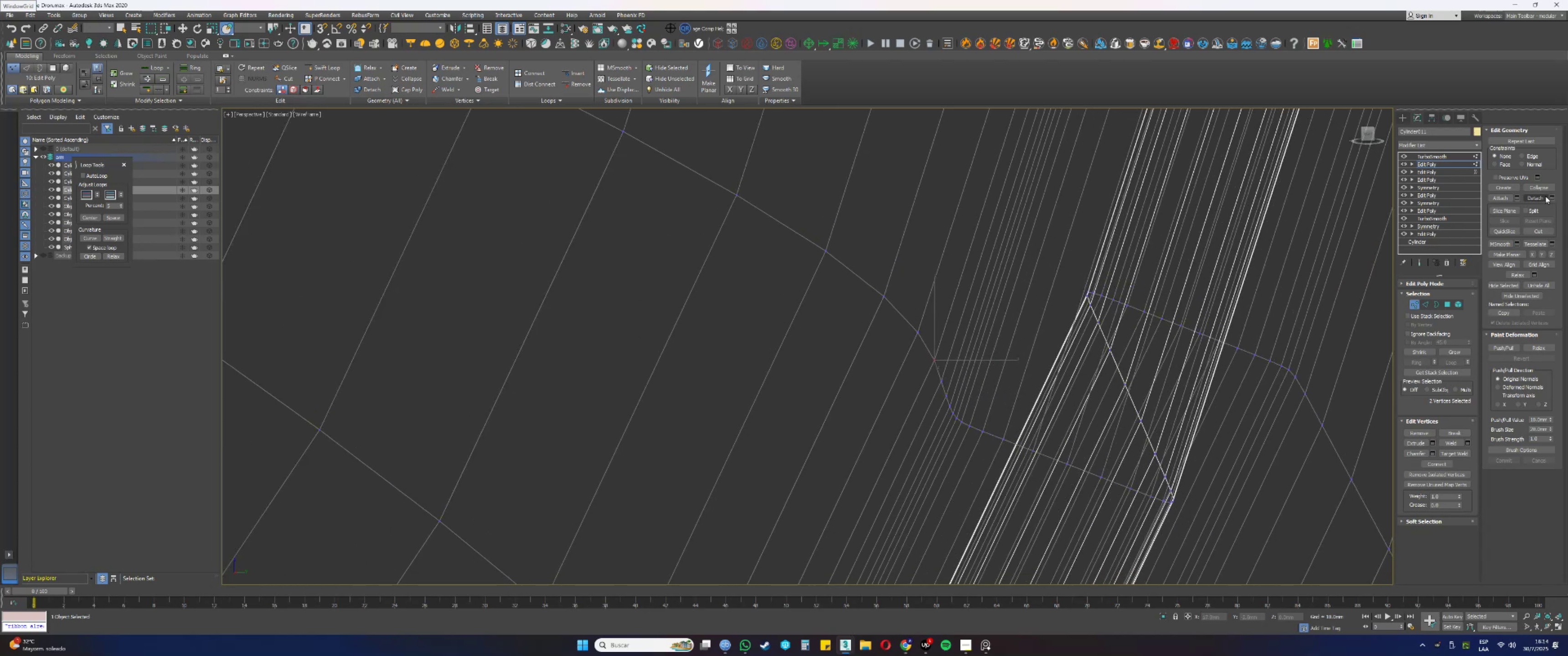 
left_click([1538, 186])
 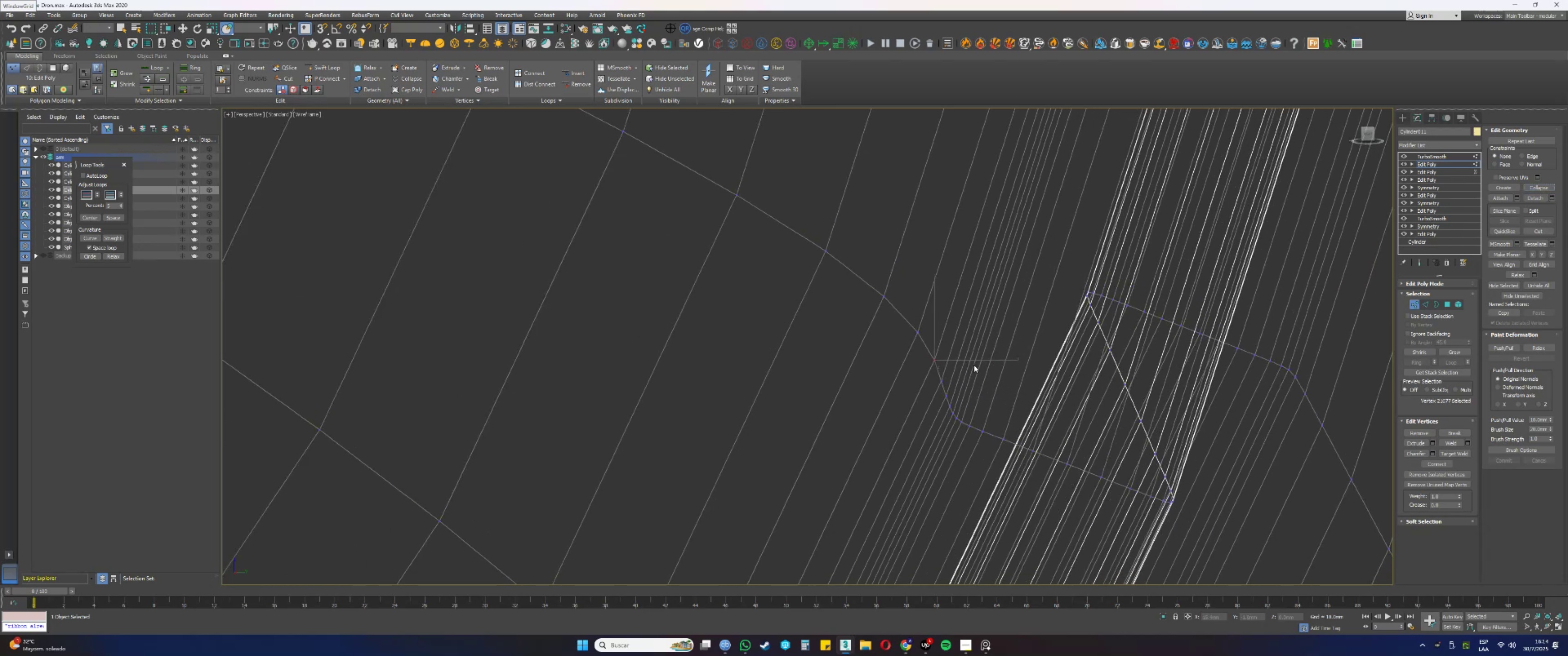 
left_click_drag(start_coordinate=[933, 368], to_coordinate=[952, 385])
 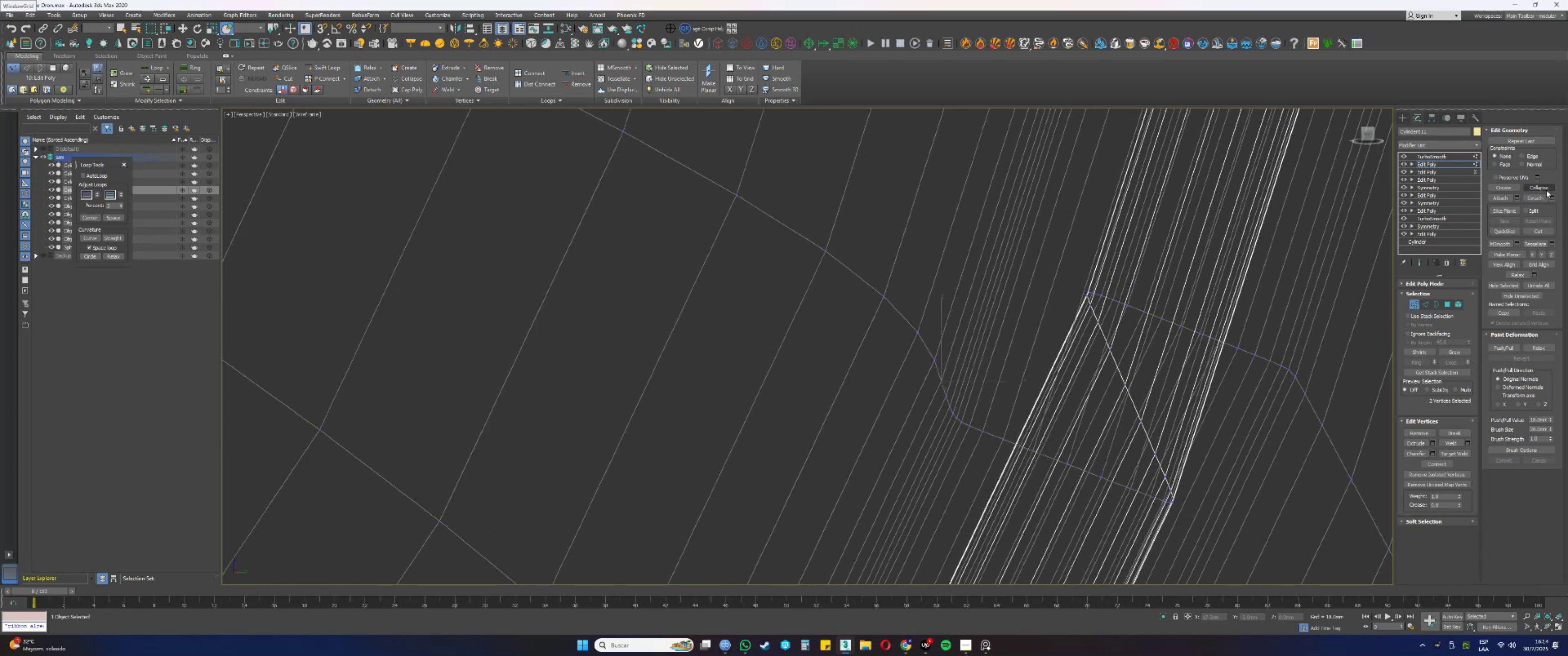 
left_click([1547, 187])
 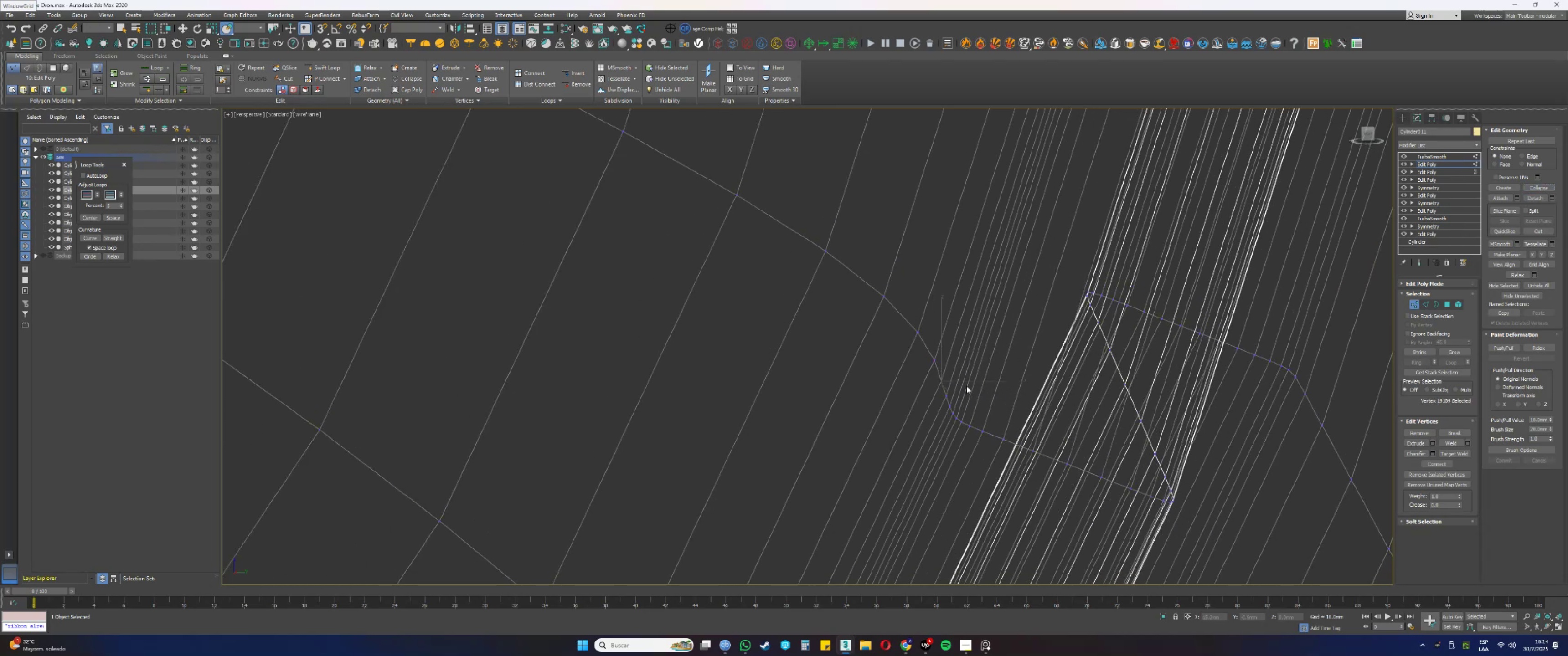 
left_click_drag(start_coordinate=[954, 398], to_coordinate=[939, 393])
 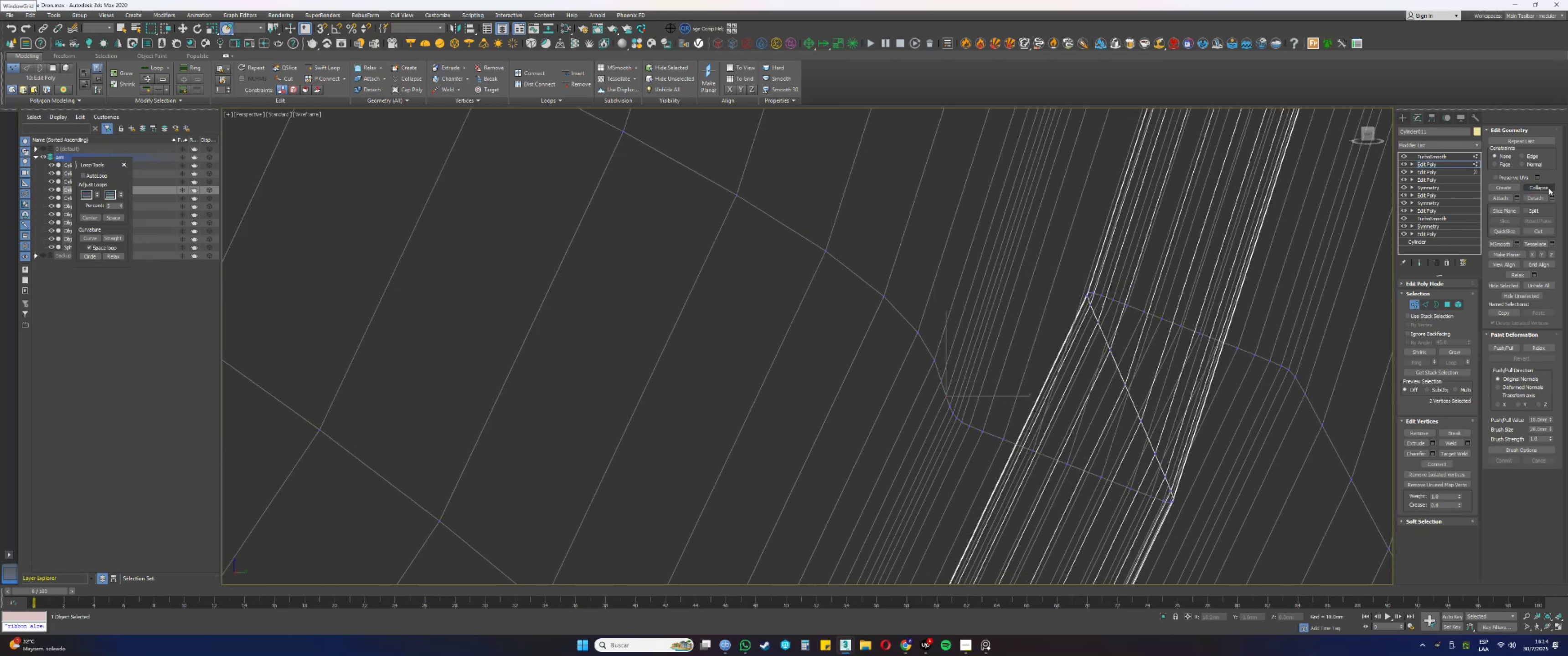 
left_click([1548, 188])
 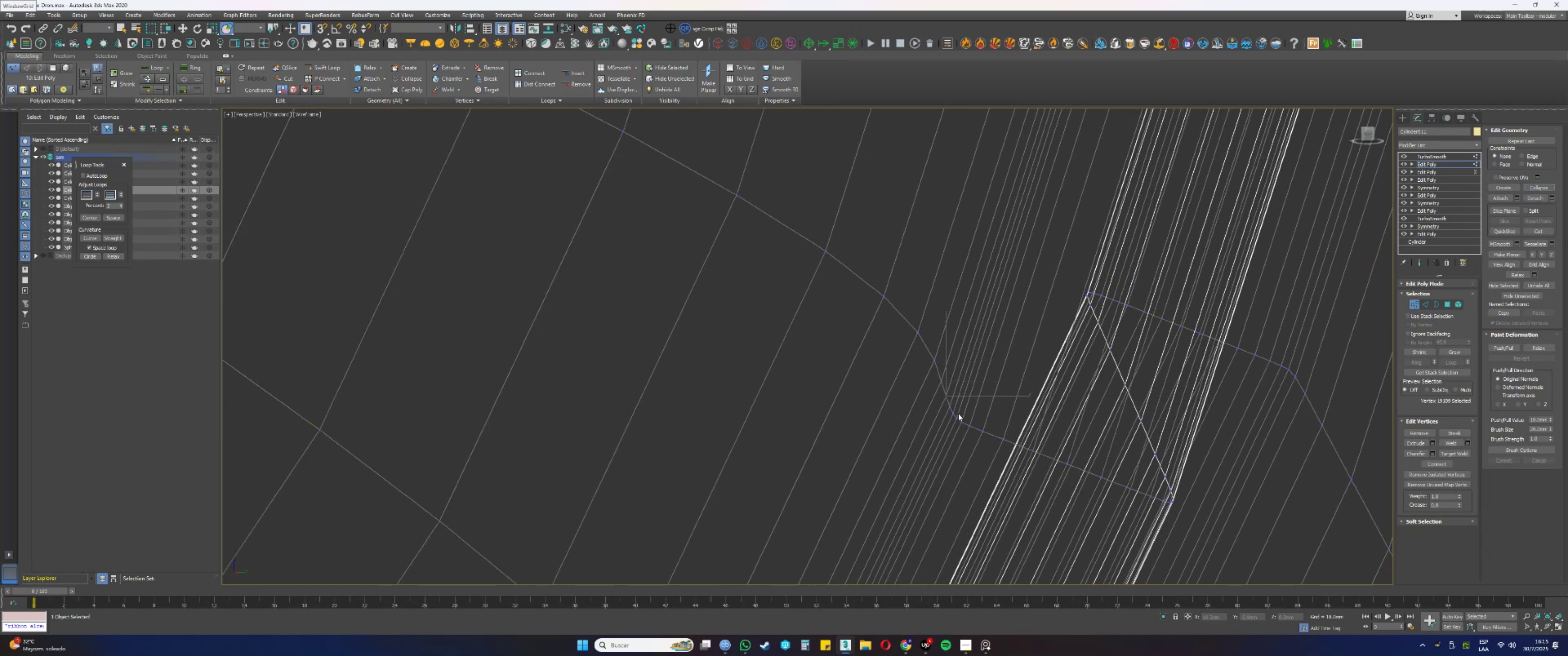 
left_click_drag(start_coordinate=[944, 402], to_coordinate=[954, 412])
 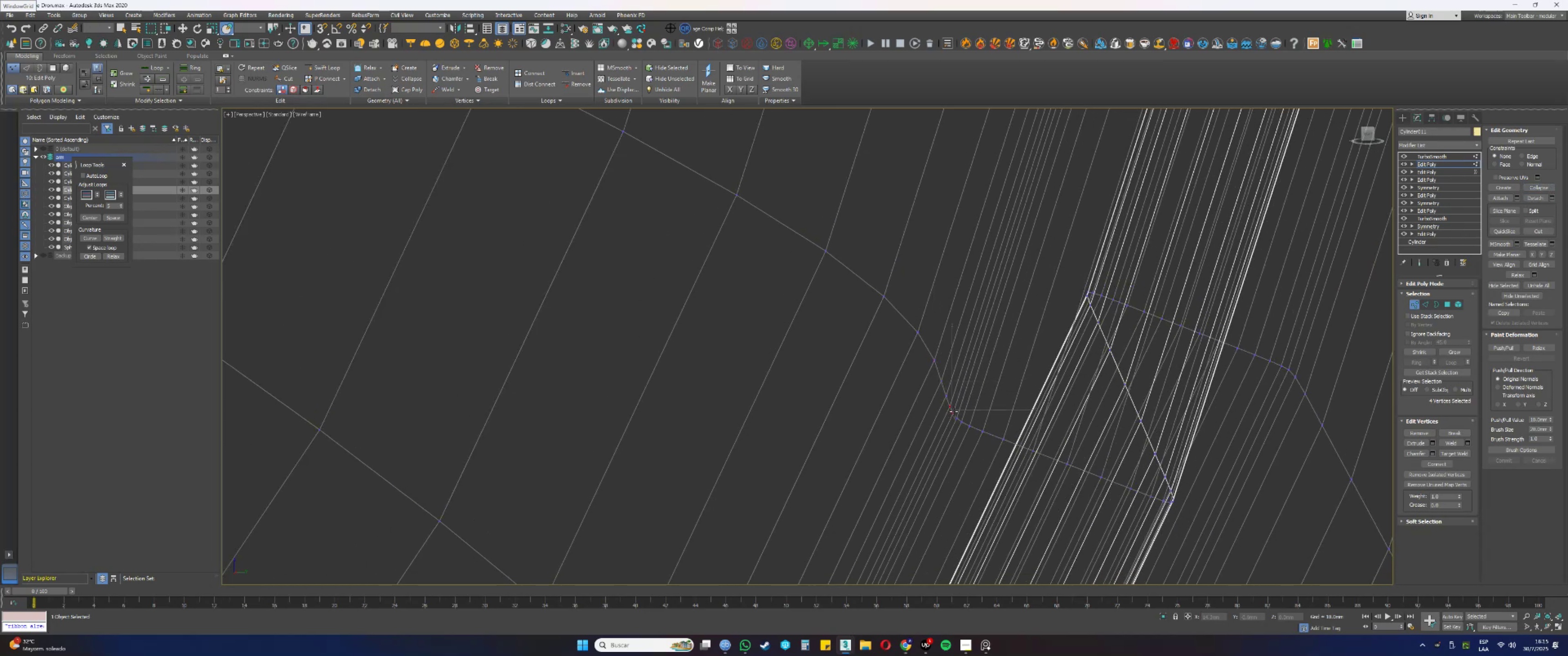 
scroll: coordinate [954, 411], scroll_direction: up, amount: 1.0
 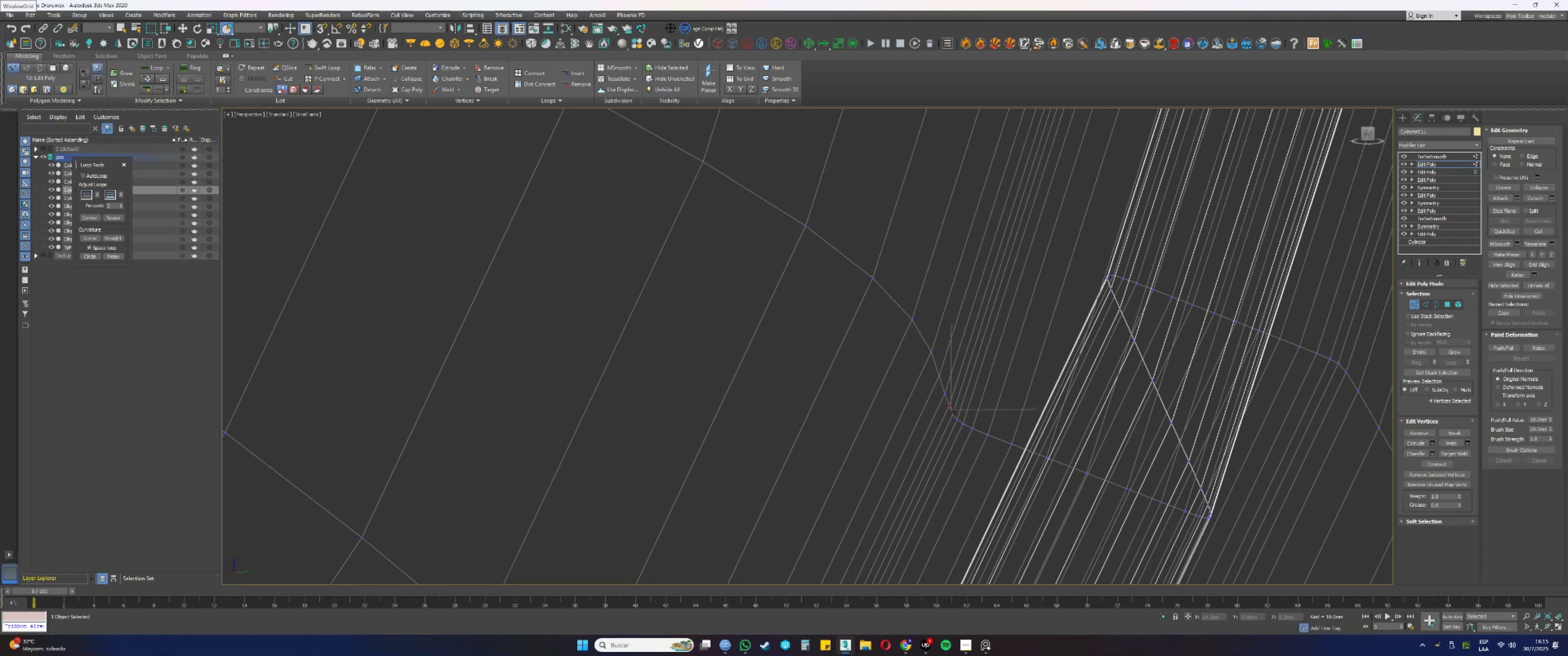 
hold_key(key=AltLeft, duration=0.78)
 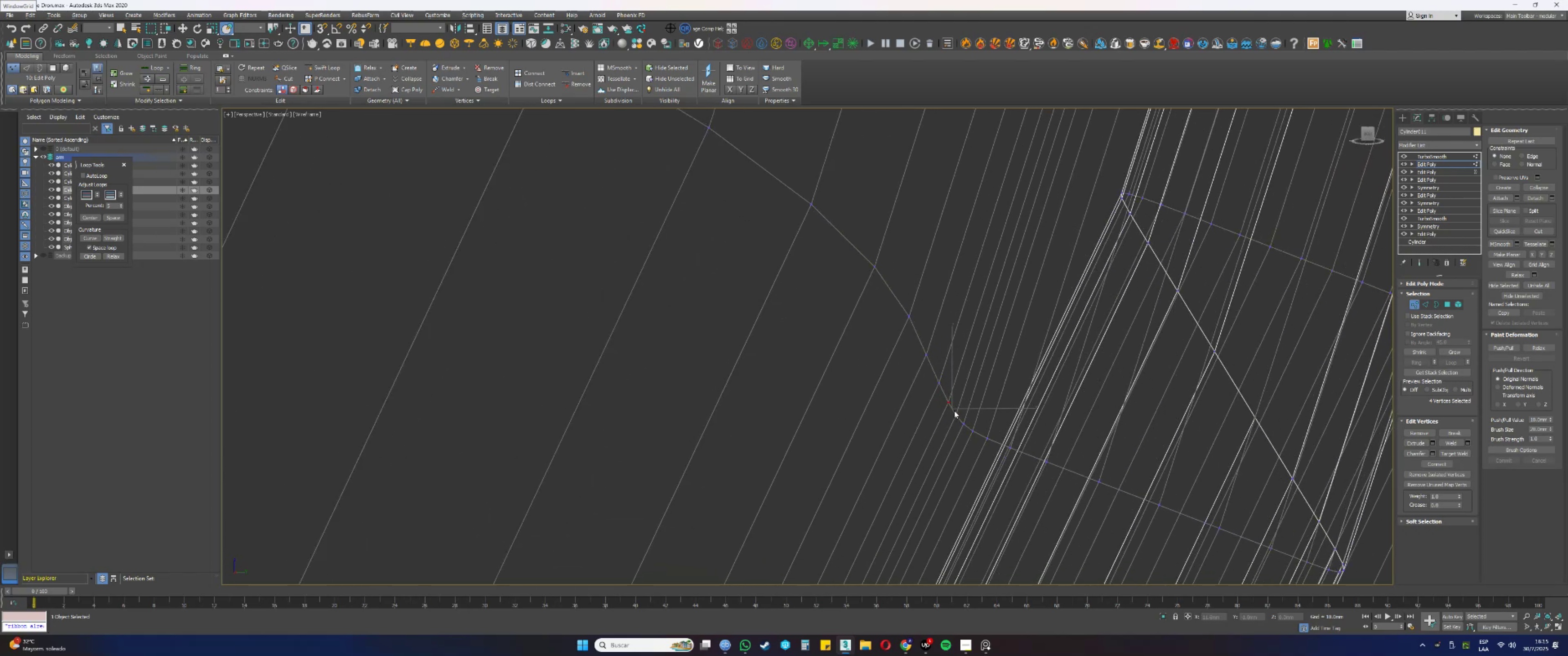 
hold_key(key=ControlLeft, duration=0.78)
 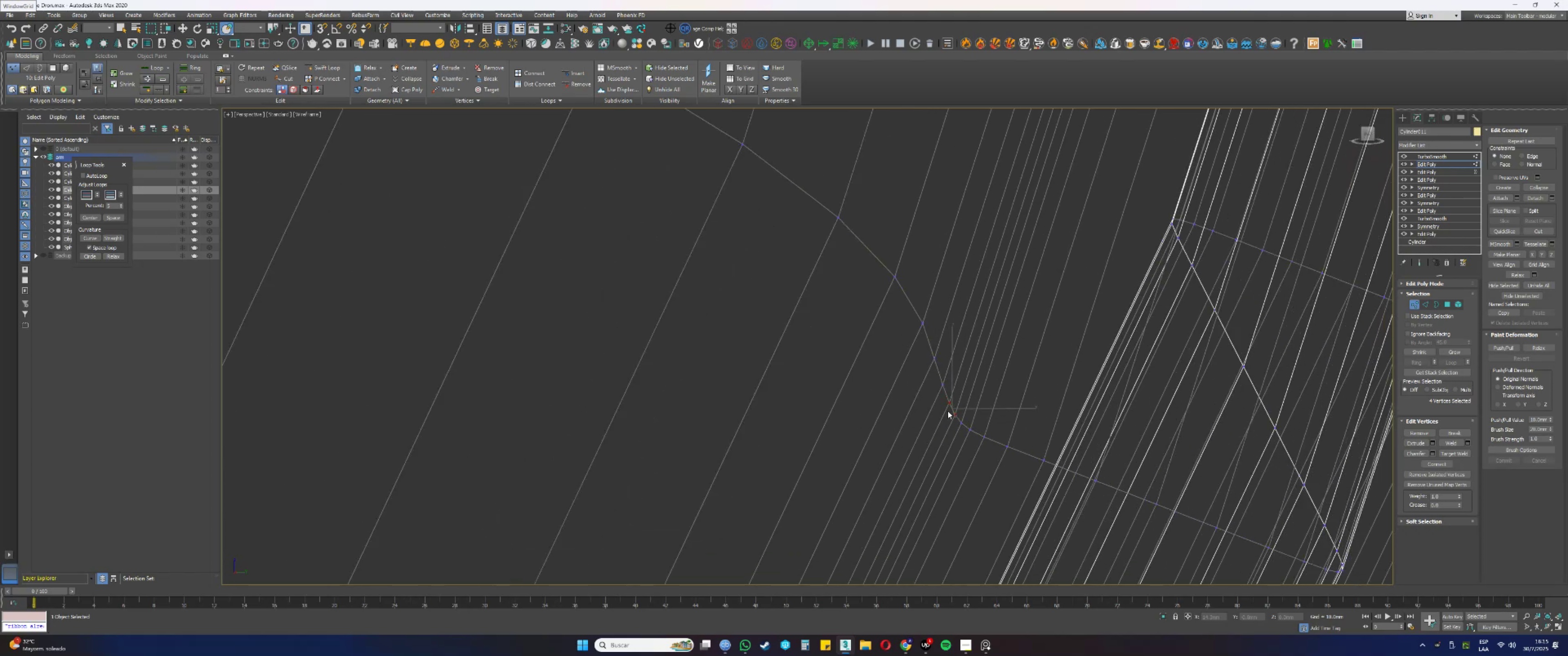 
hold_key(key=AltLeft, duration=1.54)
 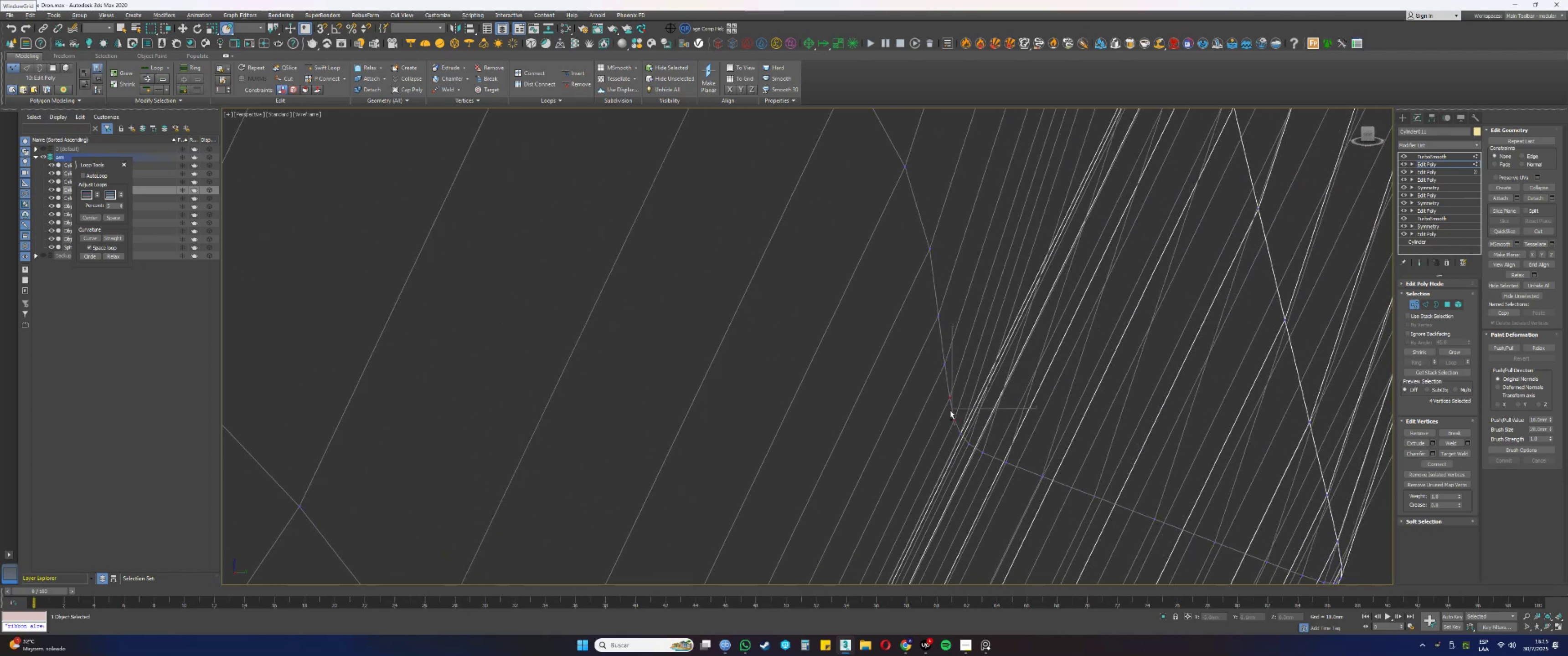 
key(Alt+AltLeft)
 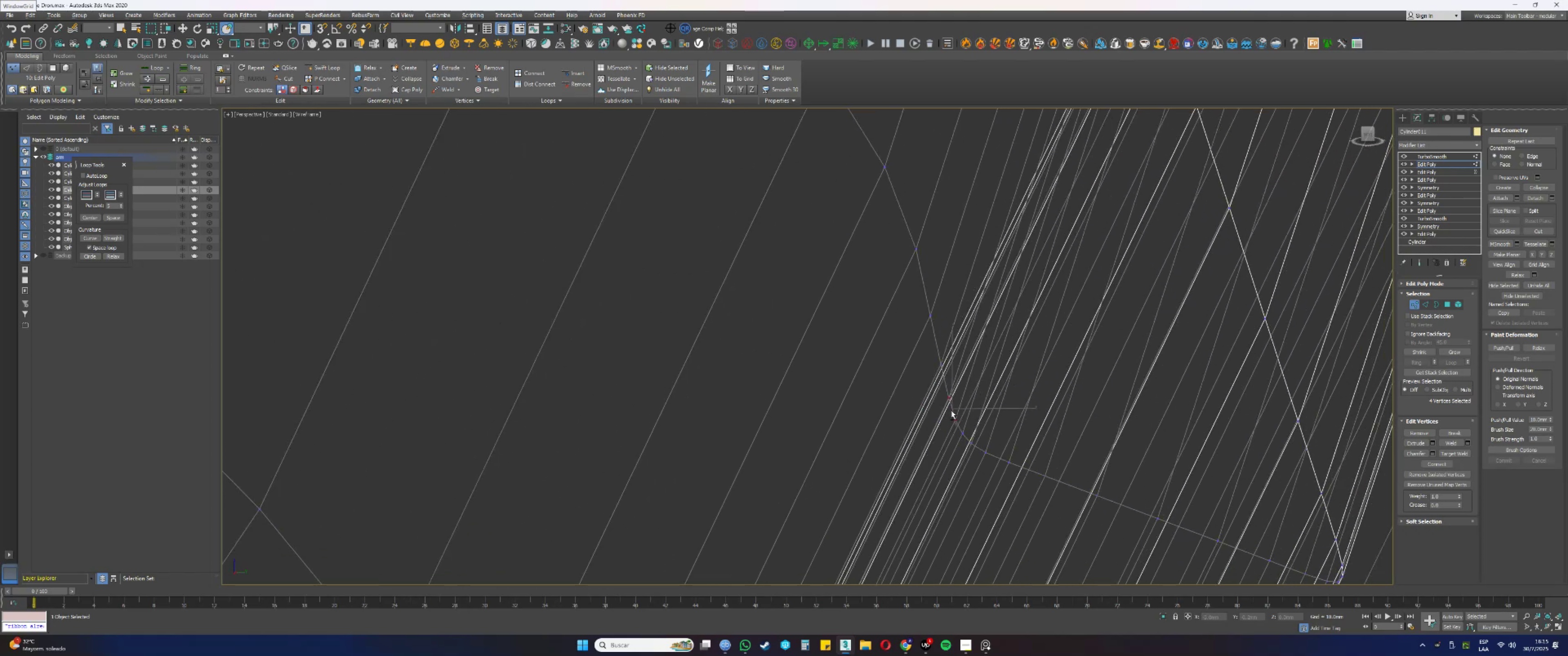 
key(Alt+AltLeft)
 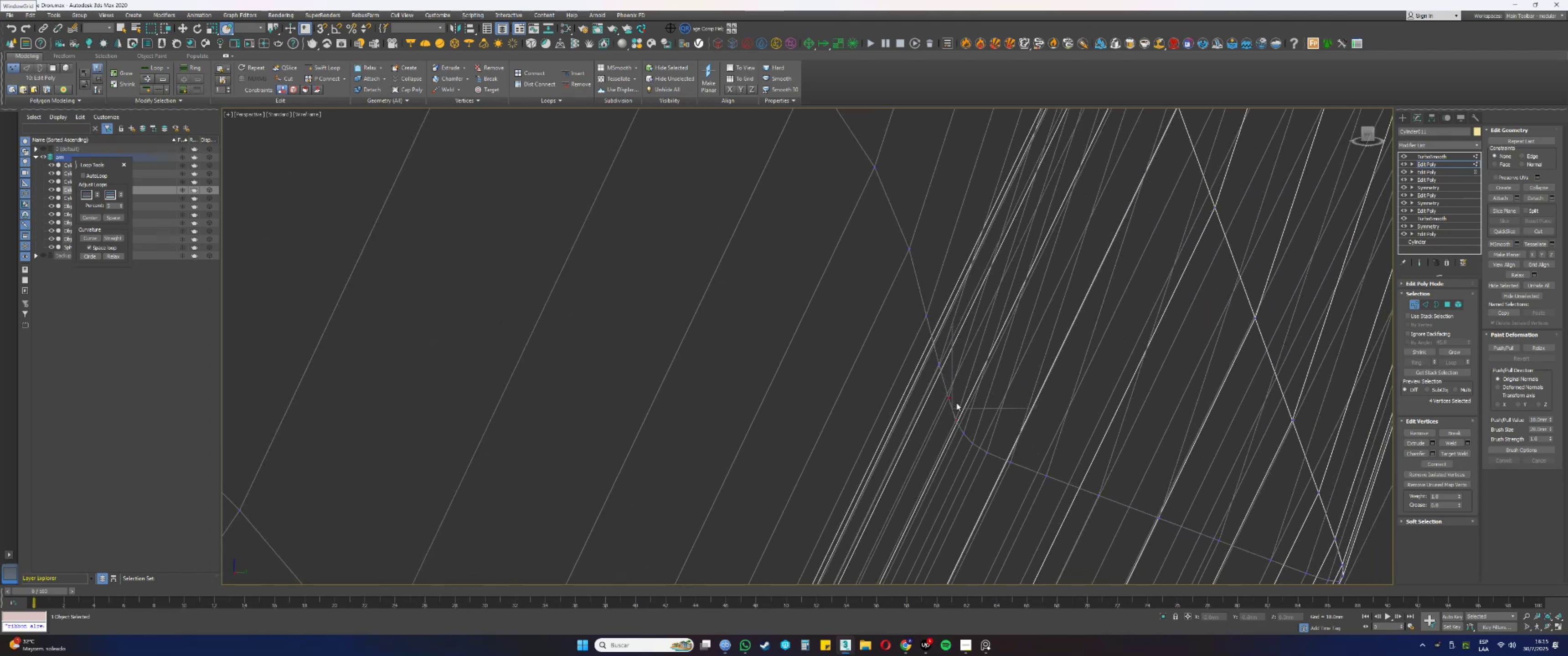 
left_click_drag(start_coordinate=[956, 403], to_coordinate=[942, 393])
 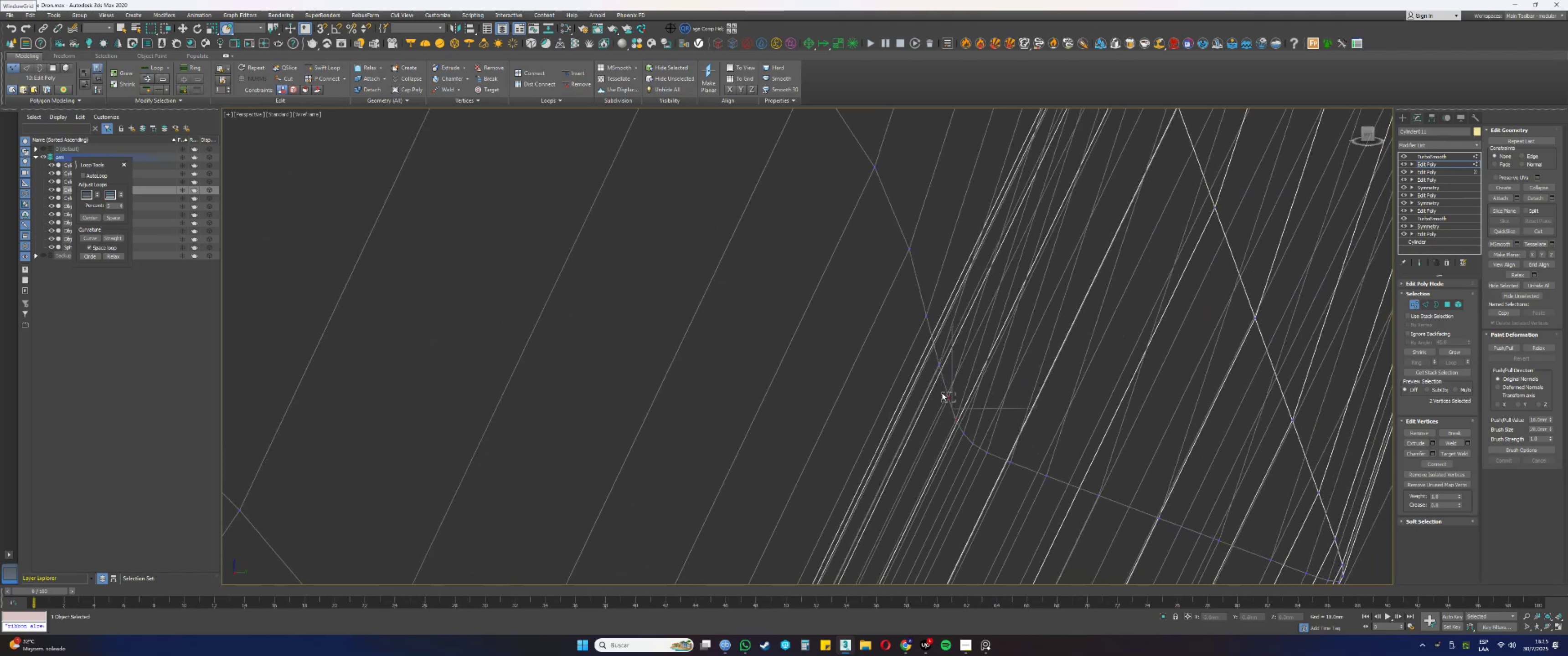 
hold_key(key=AltLeft, duration=1.48)
 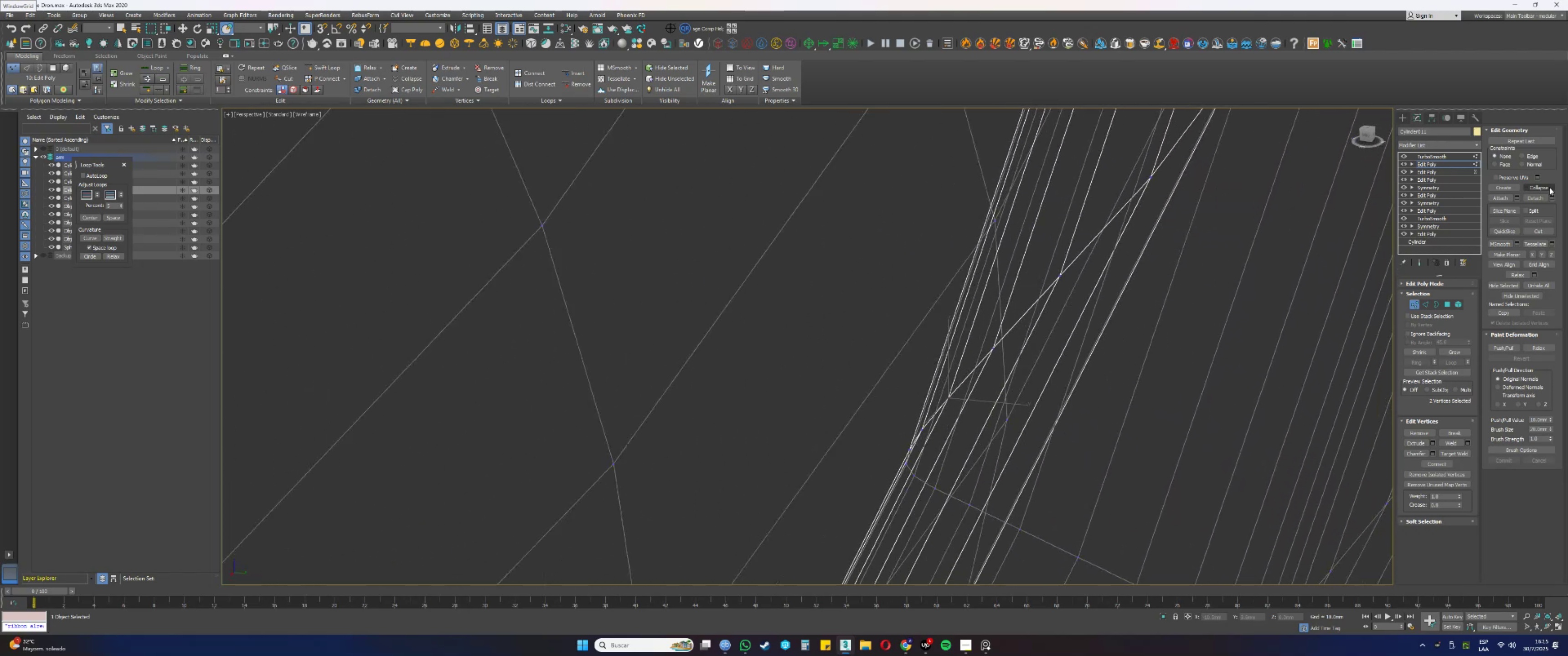 
left_click([1549, 187])
 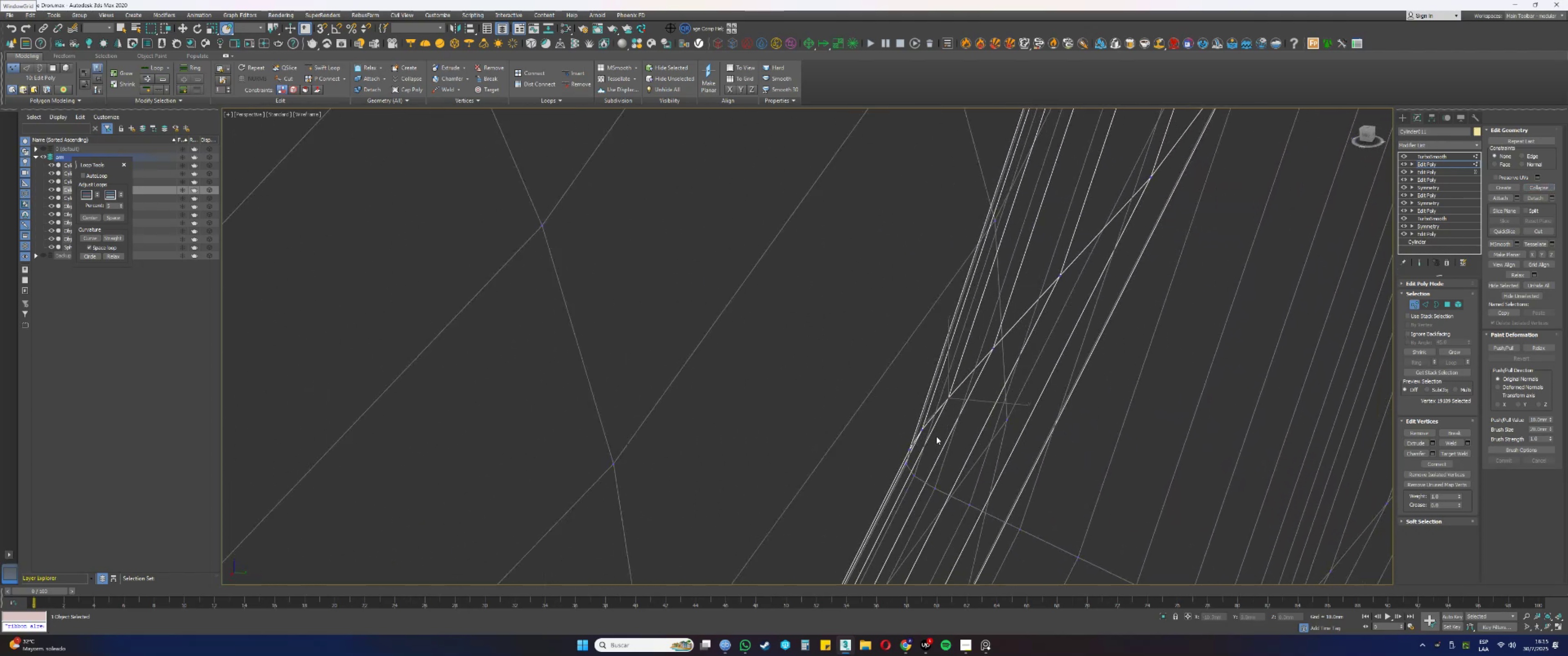 
left_click_drag(start_coordinate=[931, 433], to_coordinate=[916, 422])
 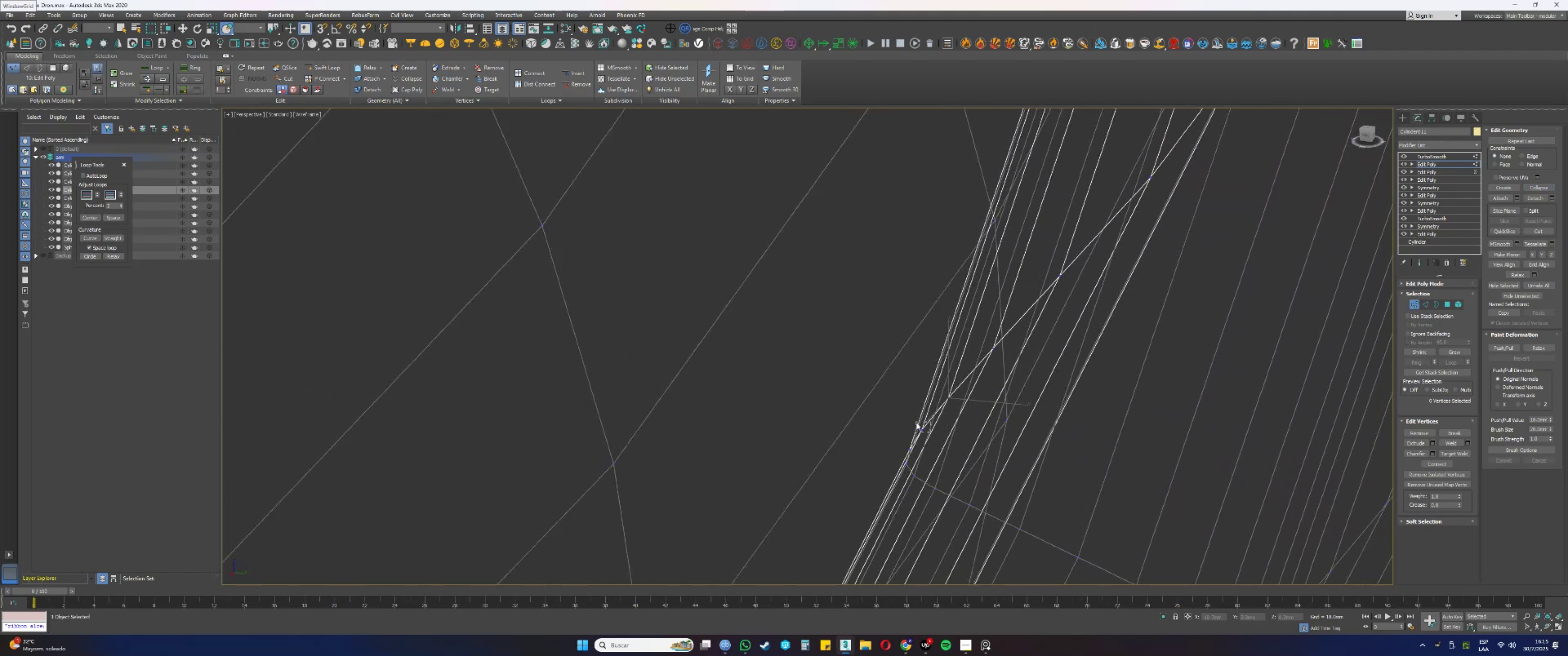 
hold_key(key=AltLeft, duration=1.5)
 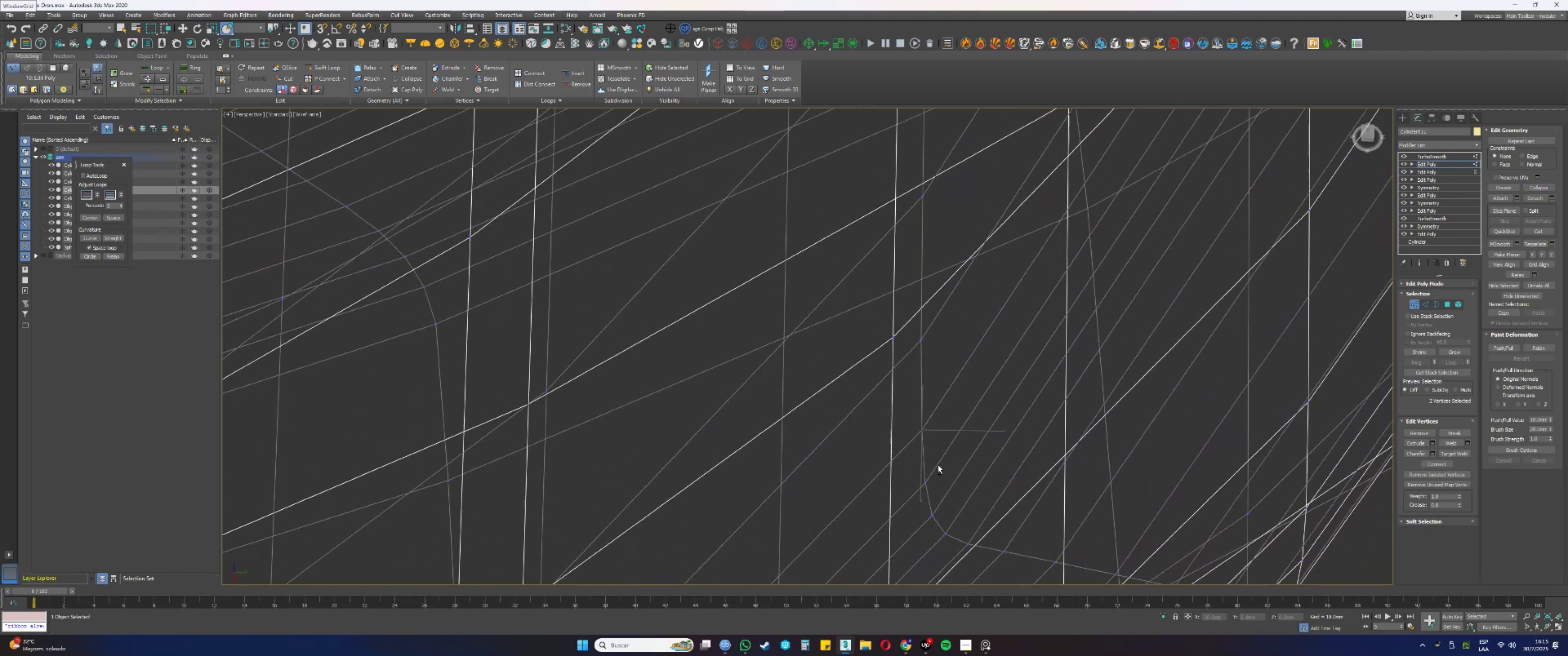 
key(Alt+AltLeft)
 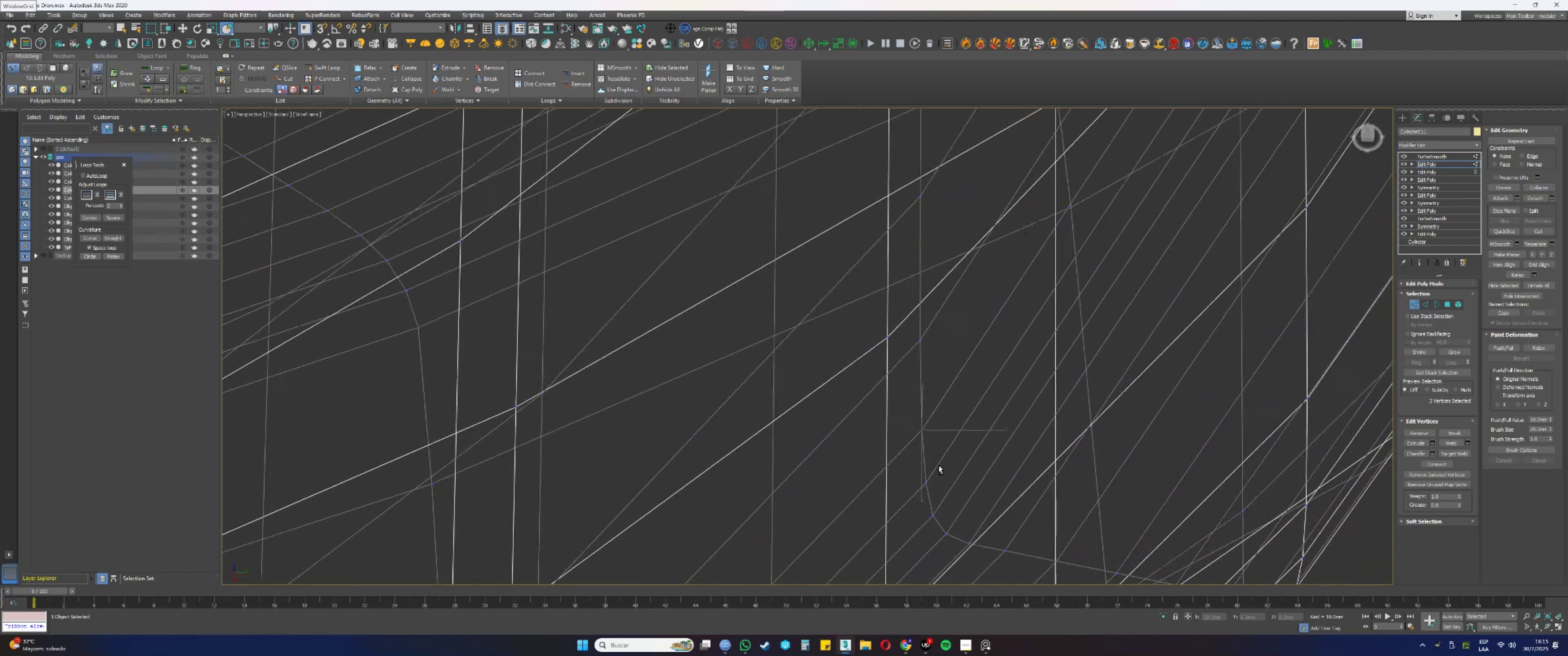 
key(Alt+AltLeft)
 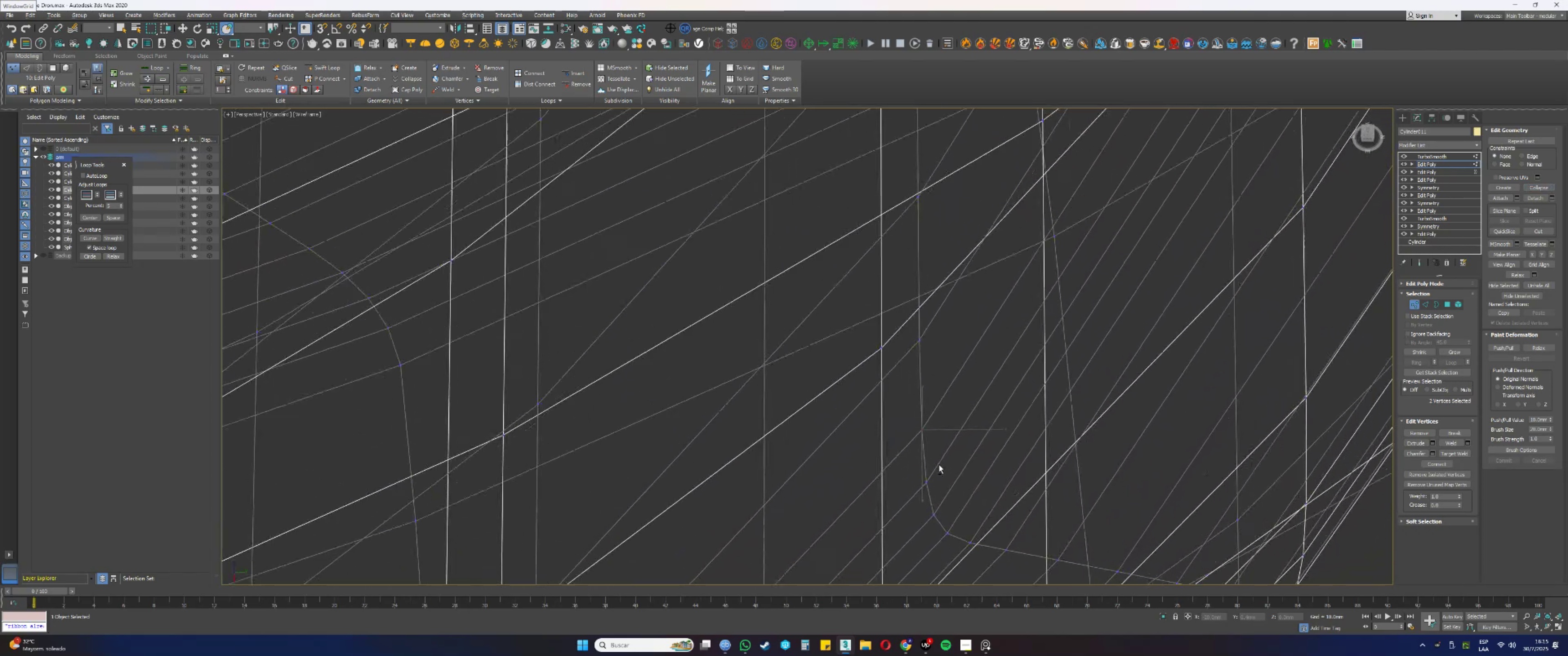 
key(Alt+AltLeft)
 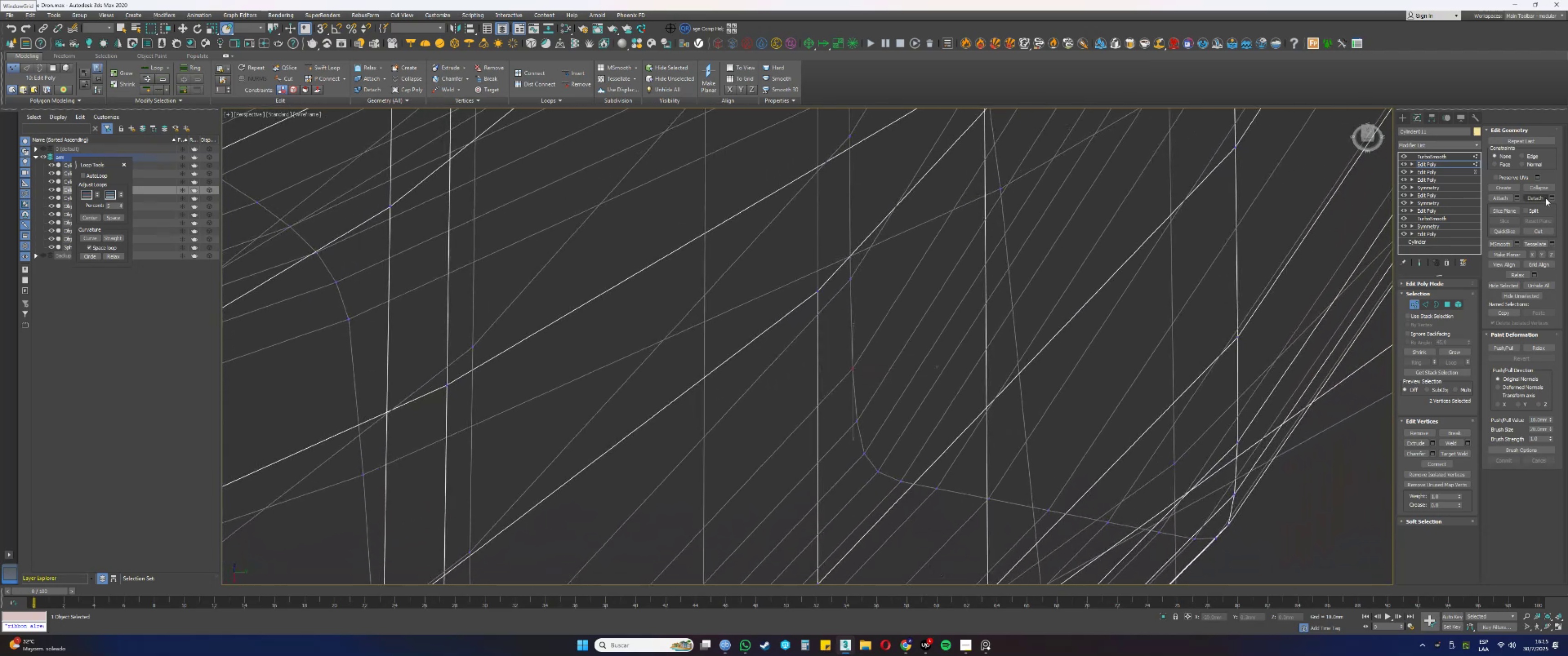 
left_click([1535, 186])
 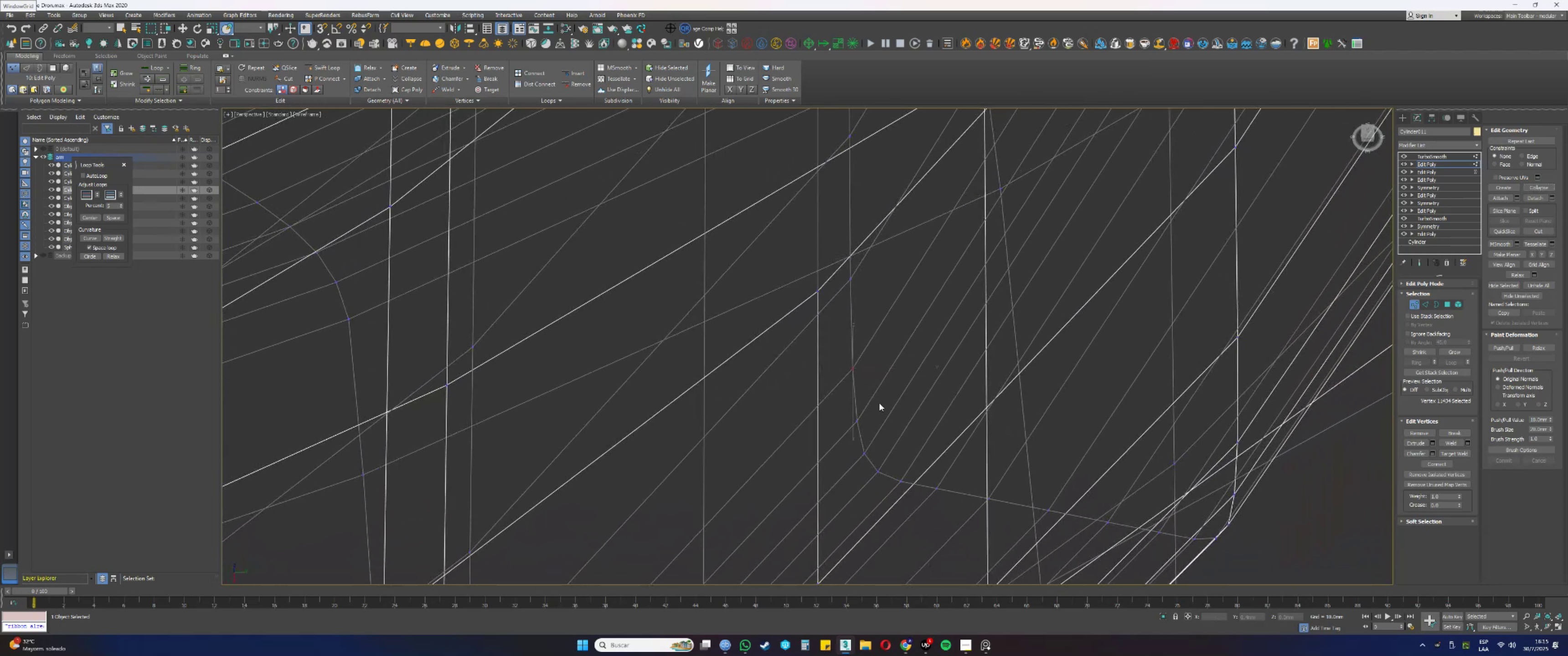 
left_click_drag(start_coordinate=[867, 425], to_coordinate=[842, 409])
 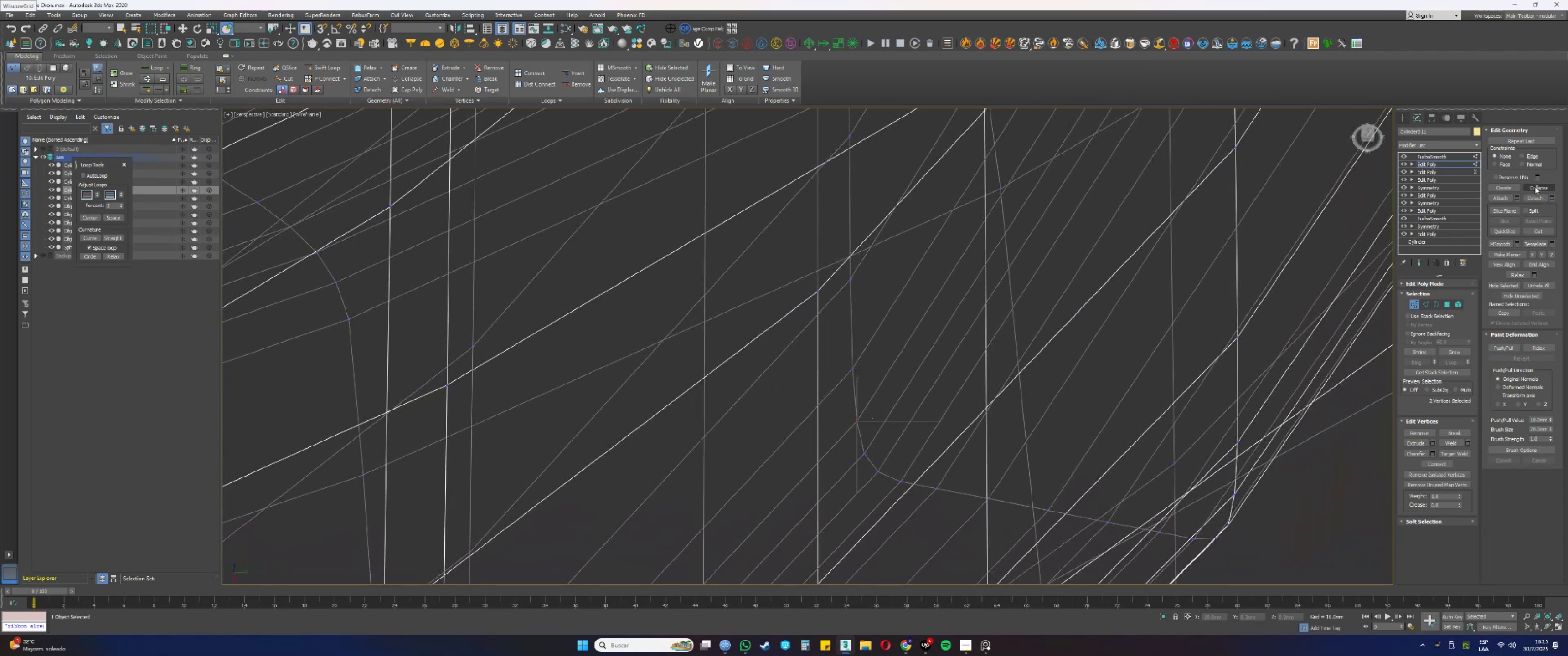 
left_click([1535, 186])
 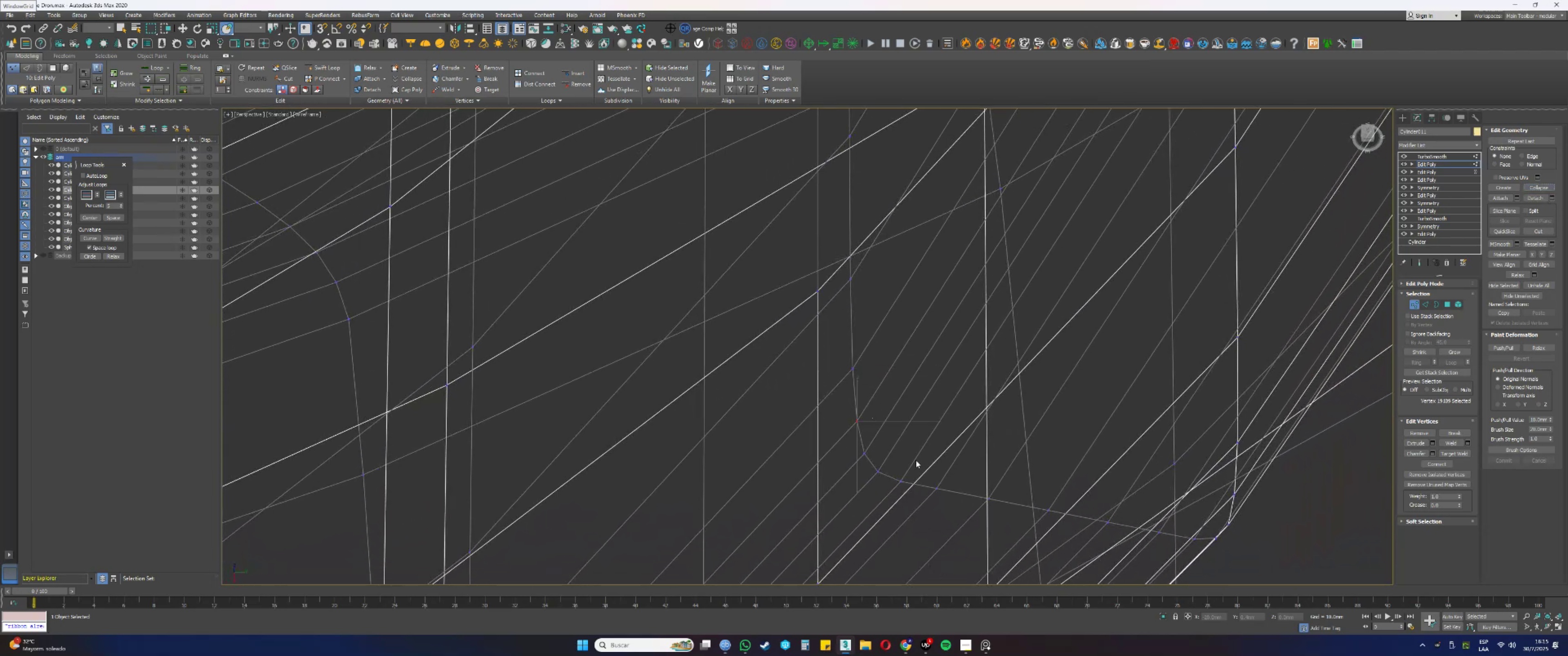 
left_click_drag(start_coordinate=[876, 457], to_coordinate=[854, 443])
 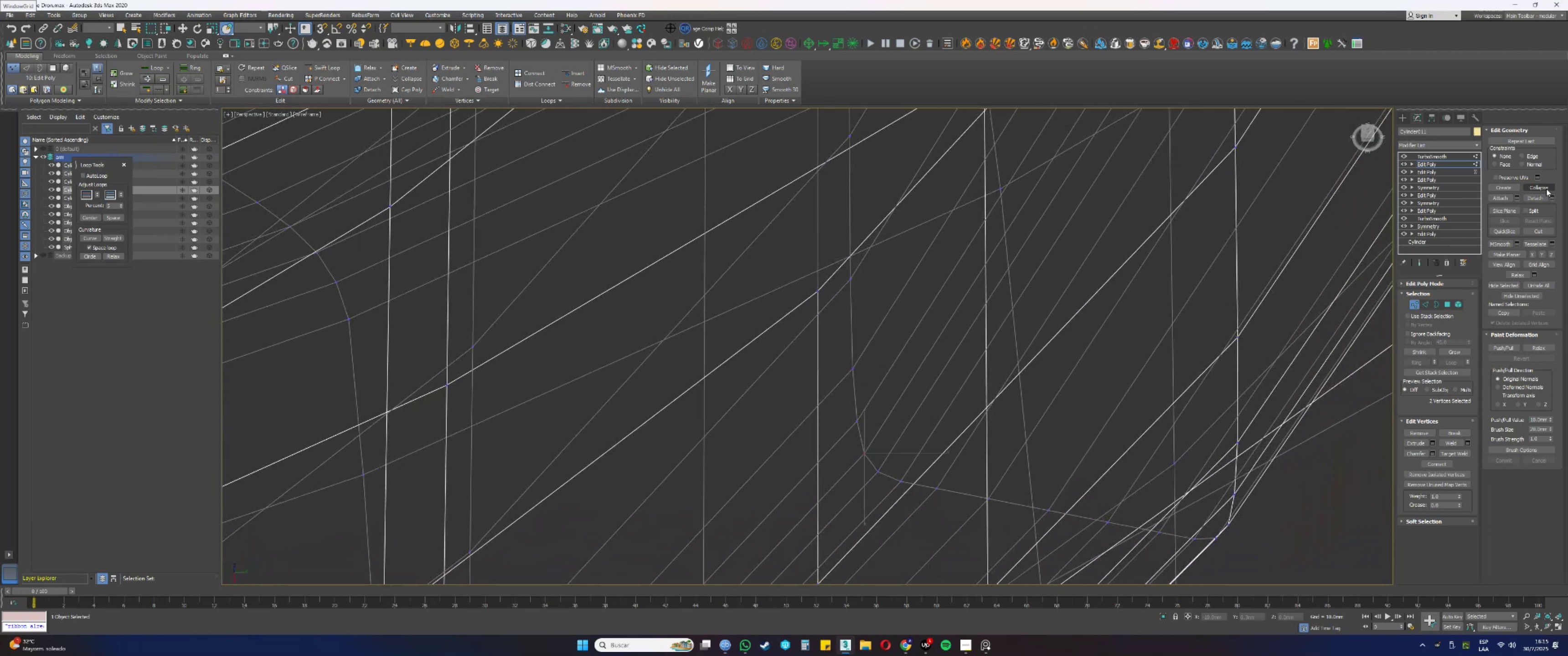 
left_click([1546, 189])
 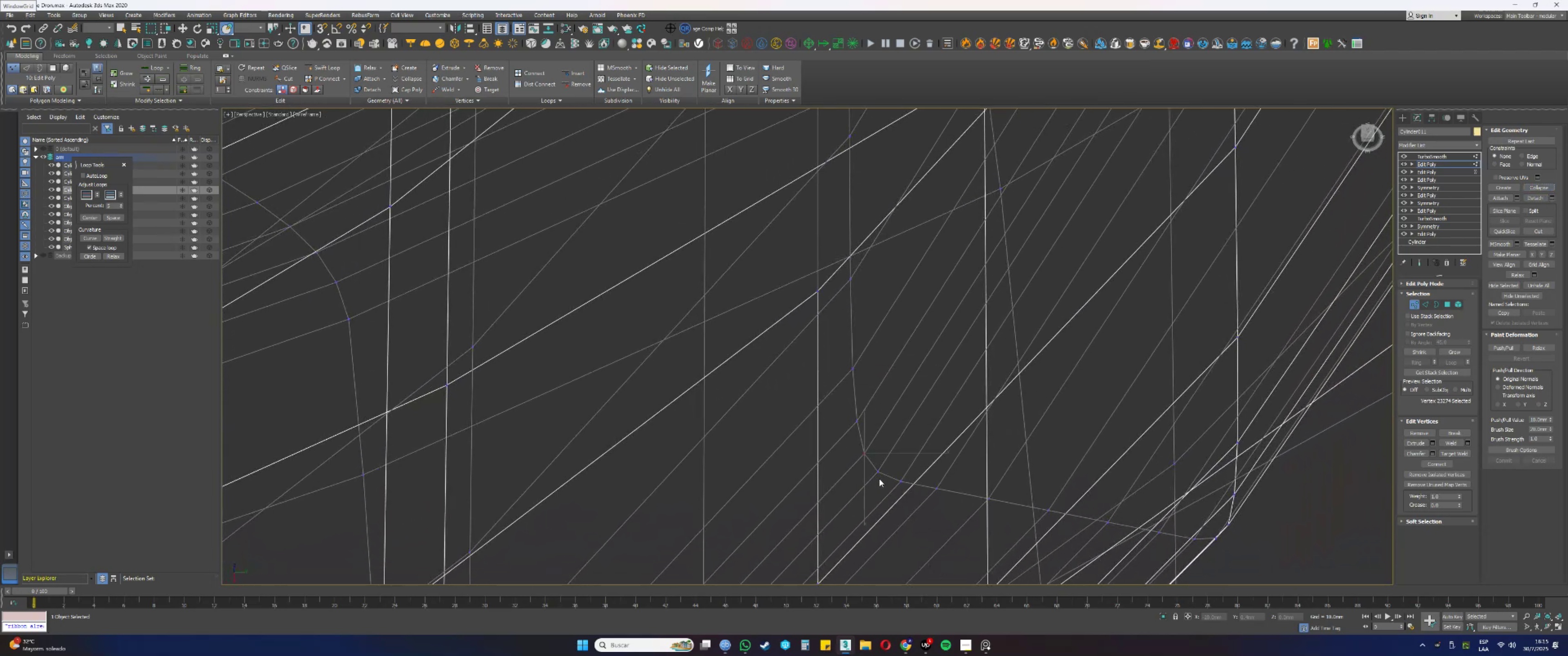 
left_click_drag(start_coordinate=[887, 484], to_coordinate=[869, 464])
 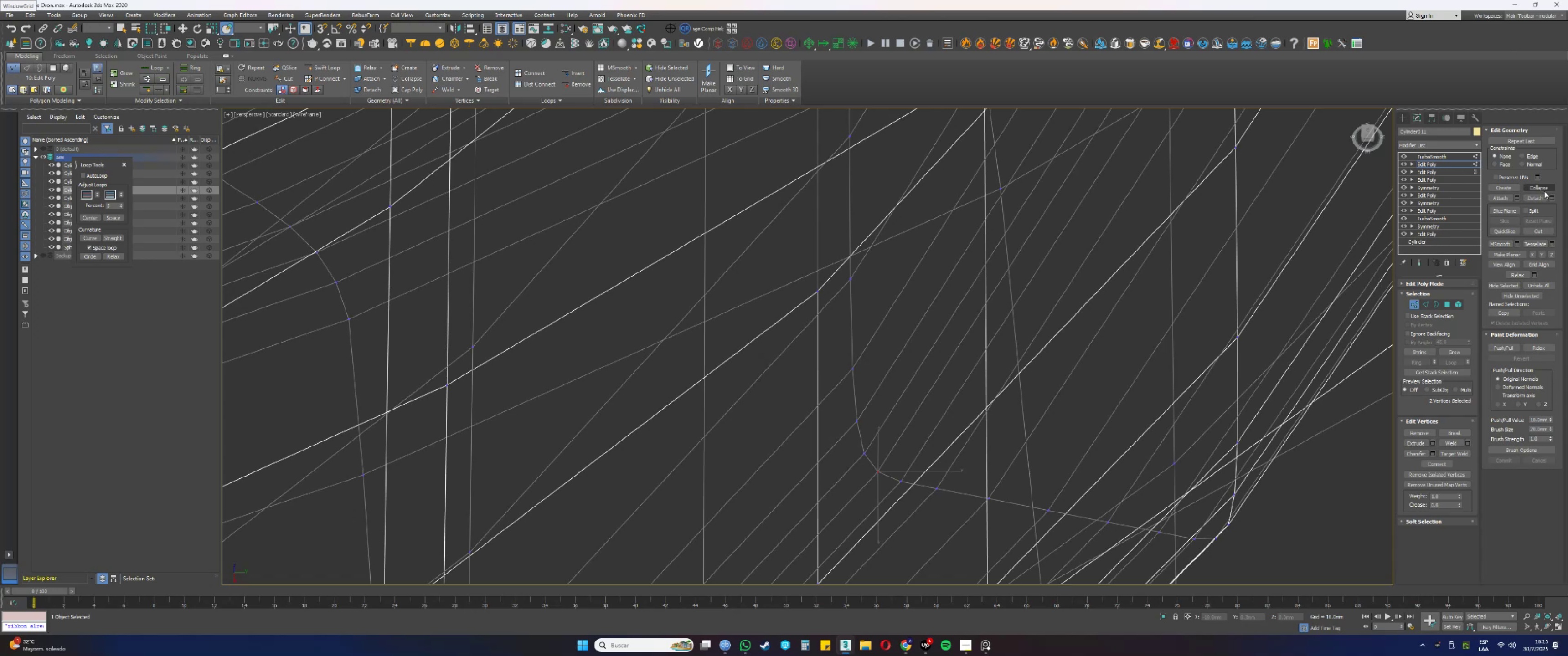 
left_click([1545, 190])
 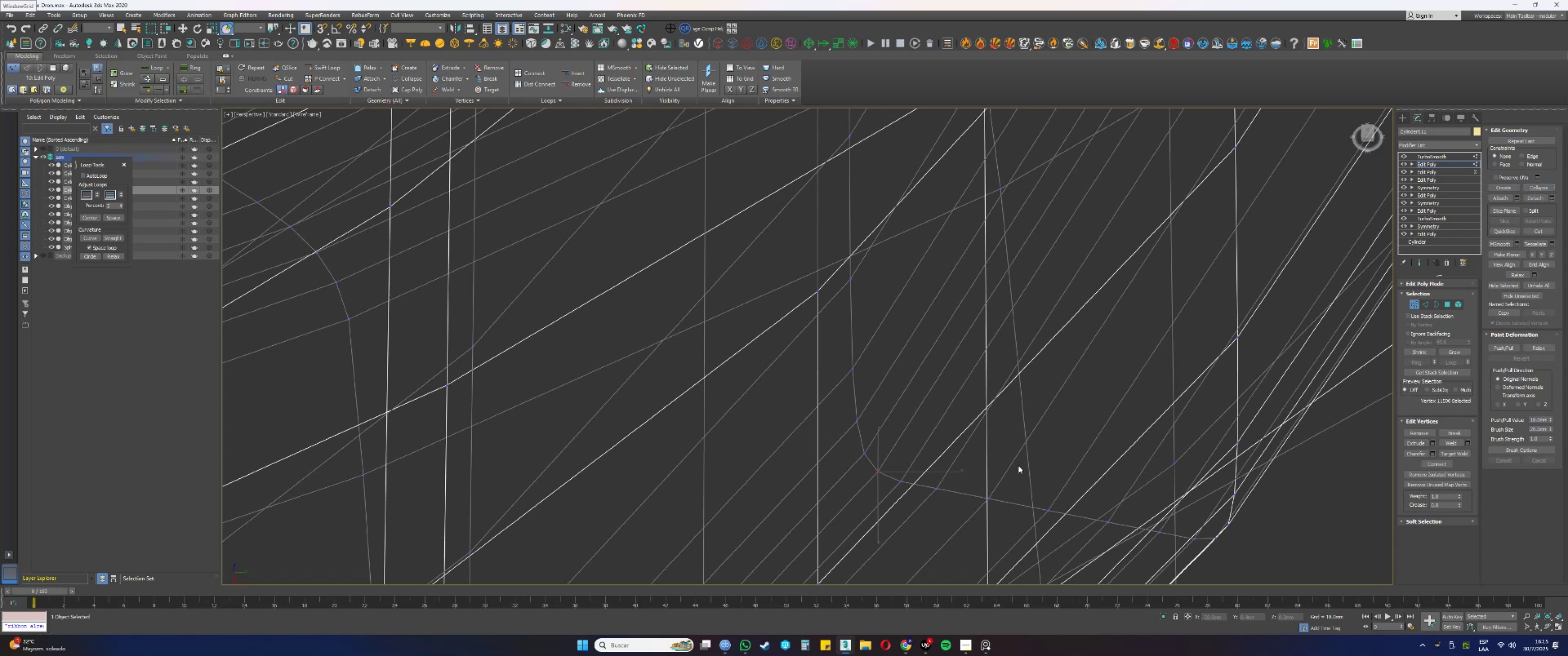 
left_click_drag(start_coordinate=[908, 496], to_coordinate=[891, 468])
 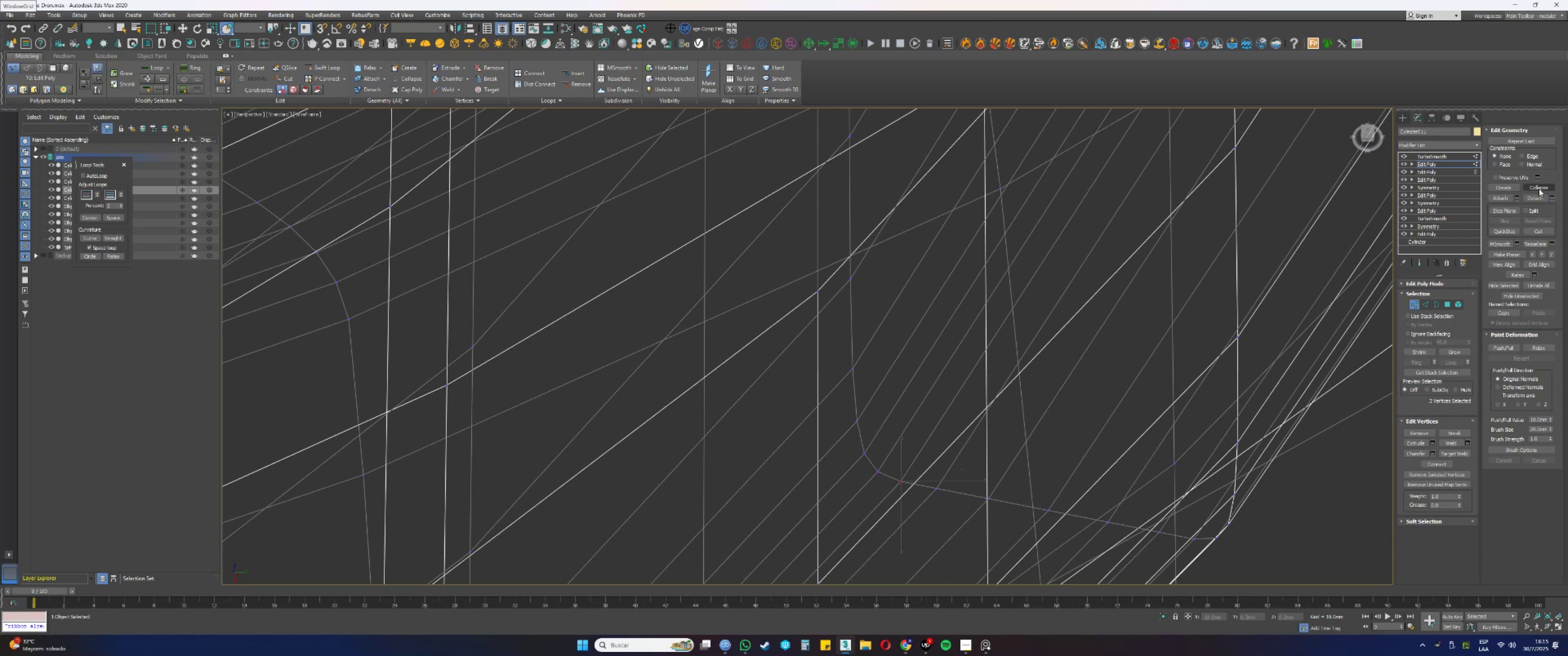 
left_click([1539, 188])
 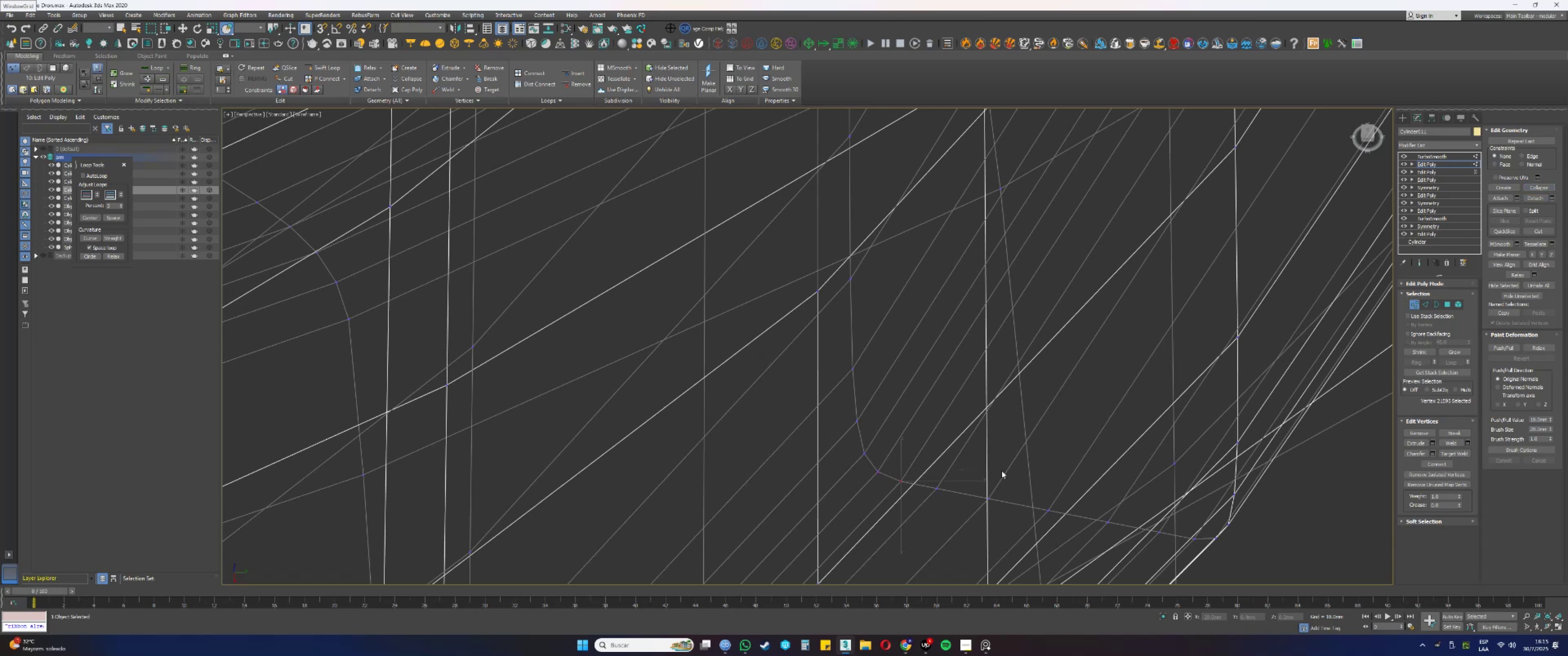 
left_click_drag(start_coordinate=[952, 500], to_coordinate=[927, 479])
 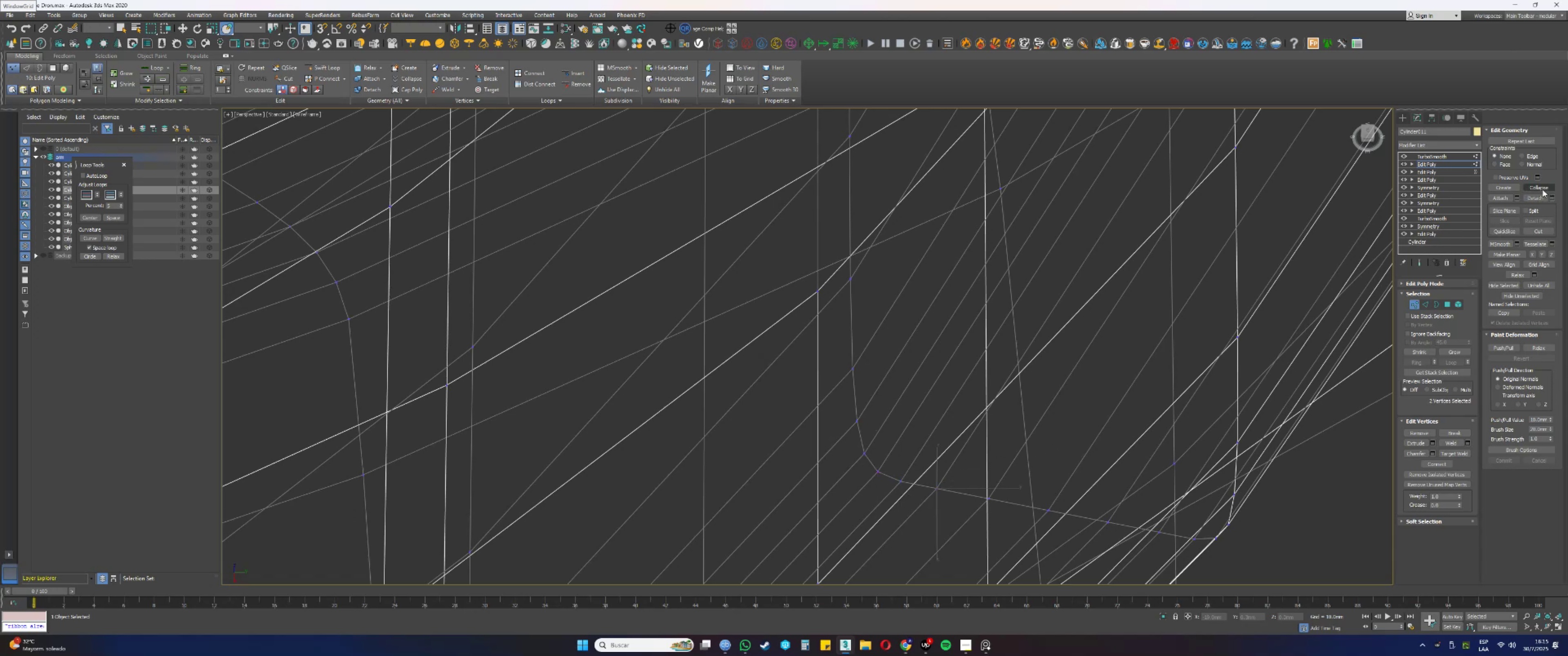 
left_click([1542, 188])
 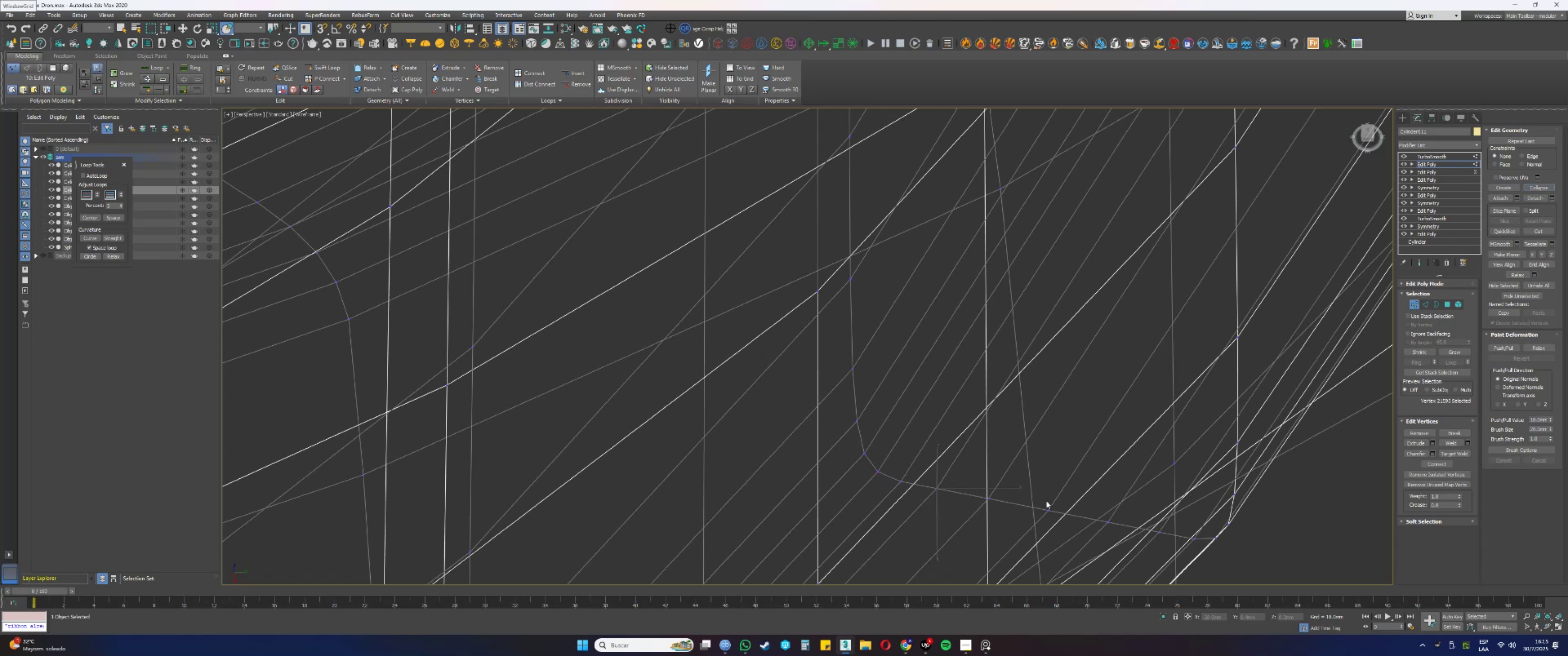 
left_click_drag(start_coordinate=[1008, 509], to_coordinate=[977, 482])
 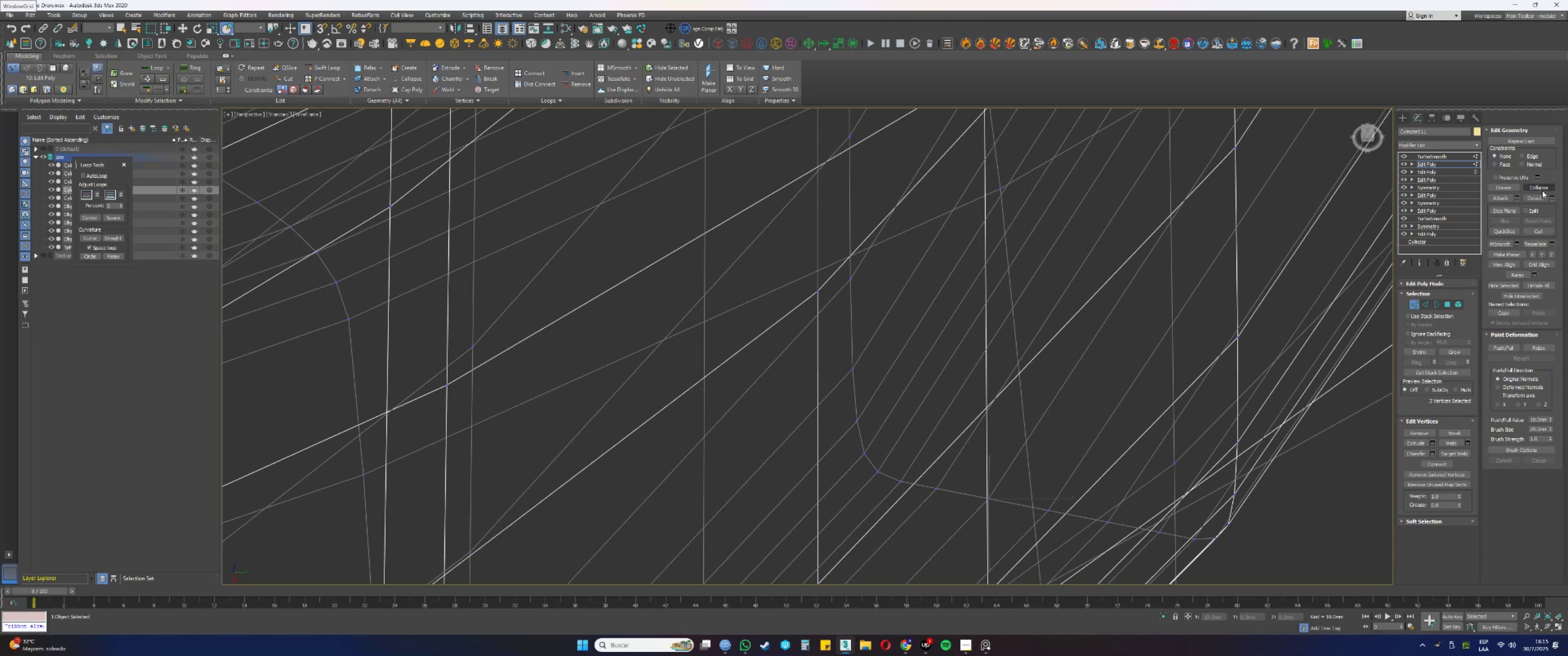 
left_click([1542, 189])
 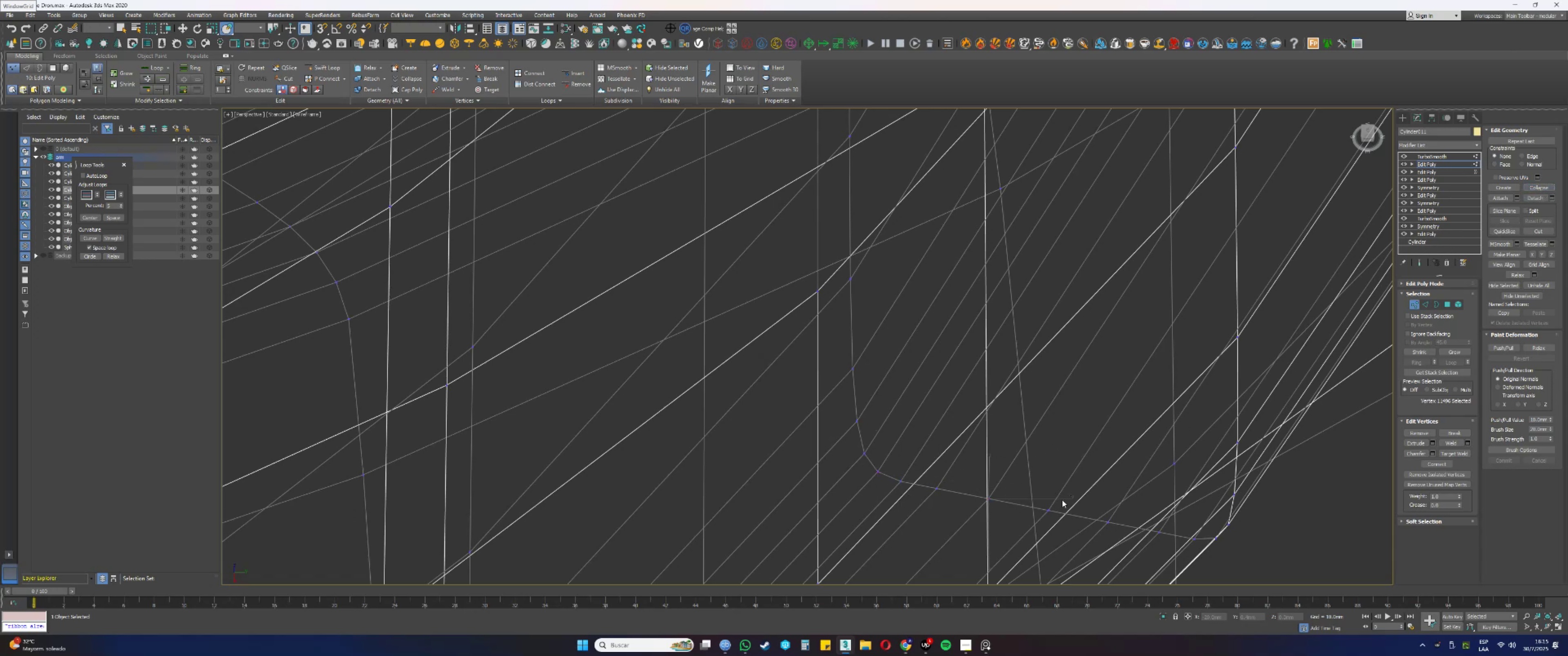 
left_click_drag(start_coordinate=[1052, 519], to_coordinate=[1038, 499])
 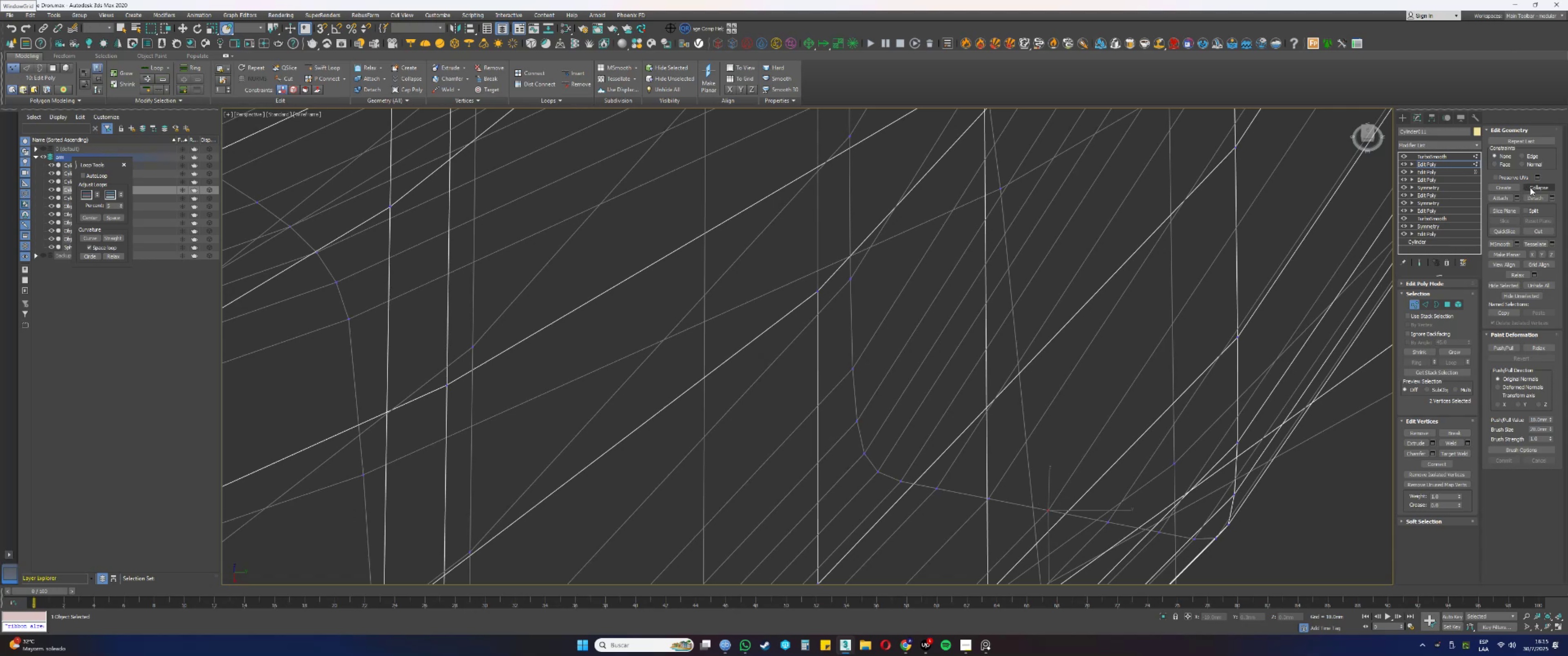 
left_click([1531, 188])
 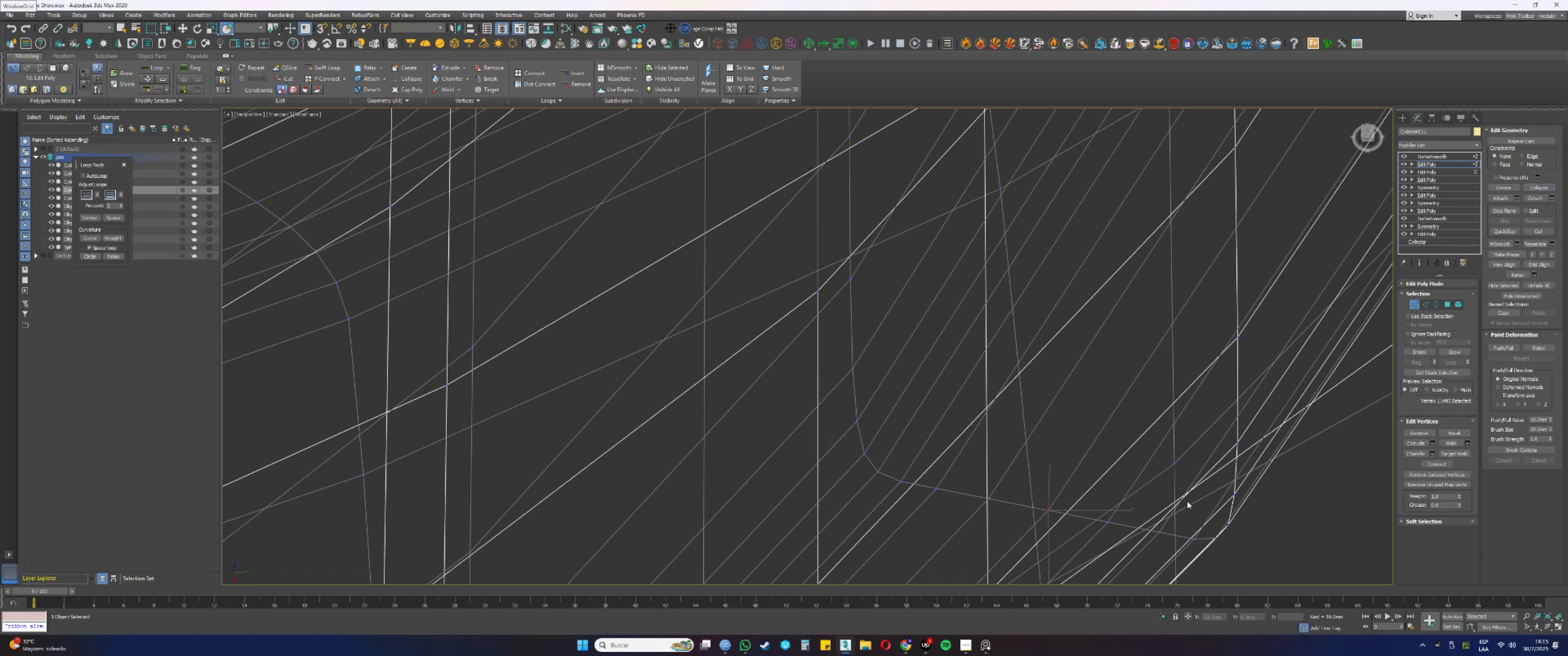 
left_click_drag(start_coordinate=[1118, 535], to_coordinate=[1099, 514])
 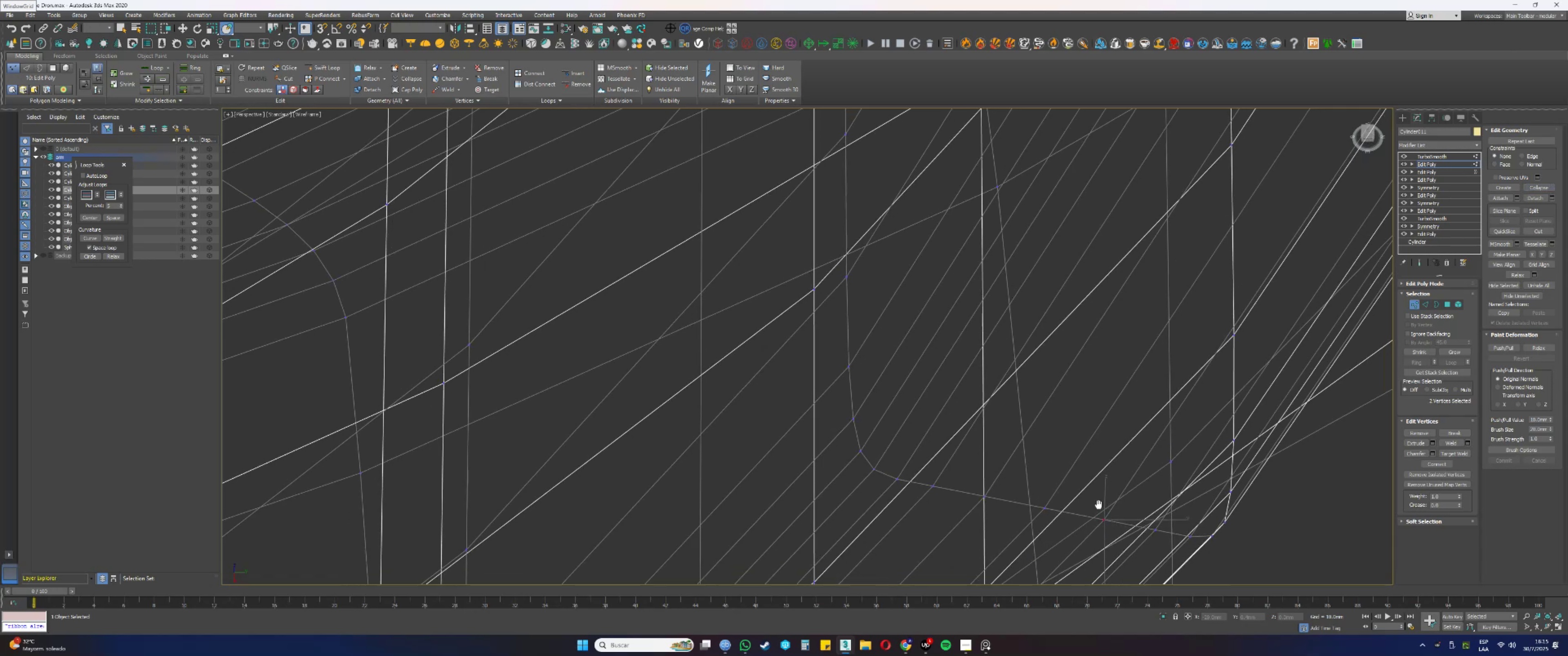 
hold_key(key=AltLeft, duration=0.7)
 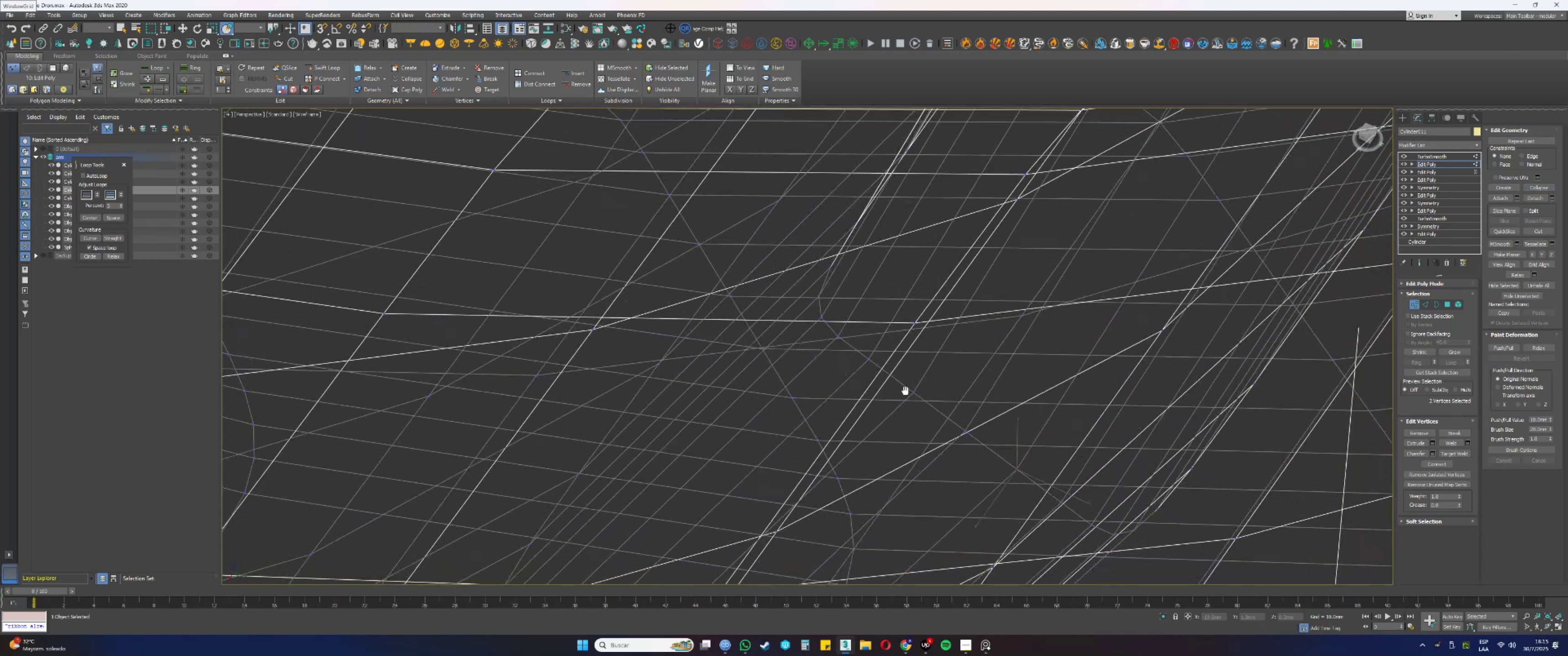 
hold_key(key=AltLeft, duration=1.33)
 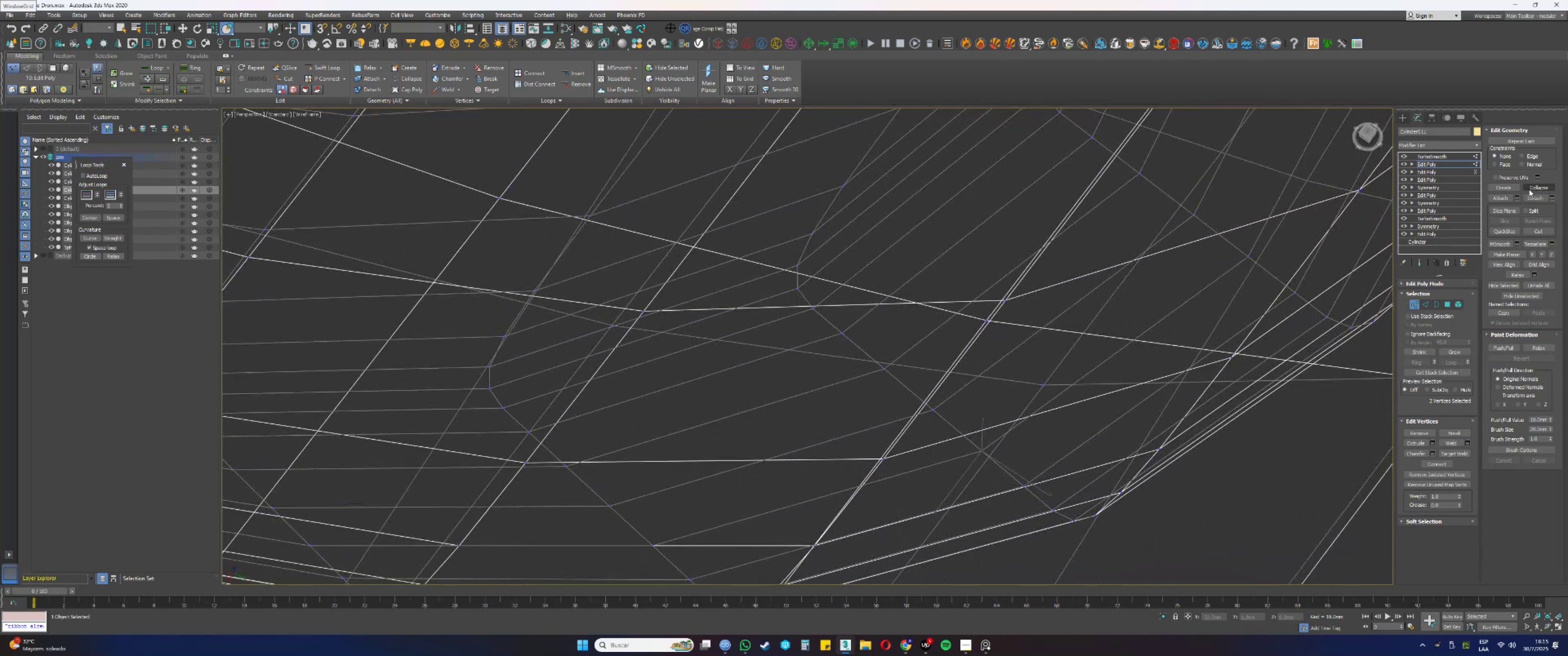 
left_click([1530, 188])
 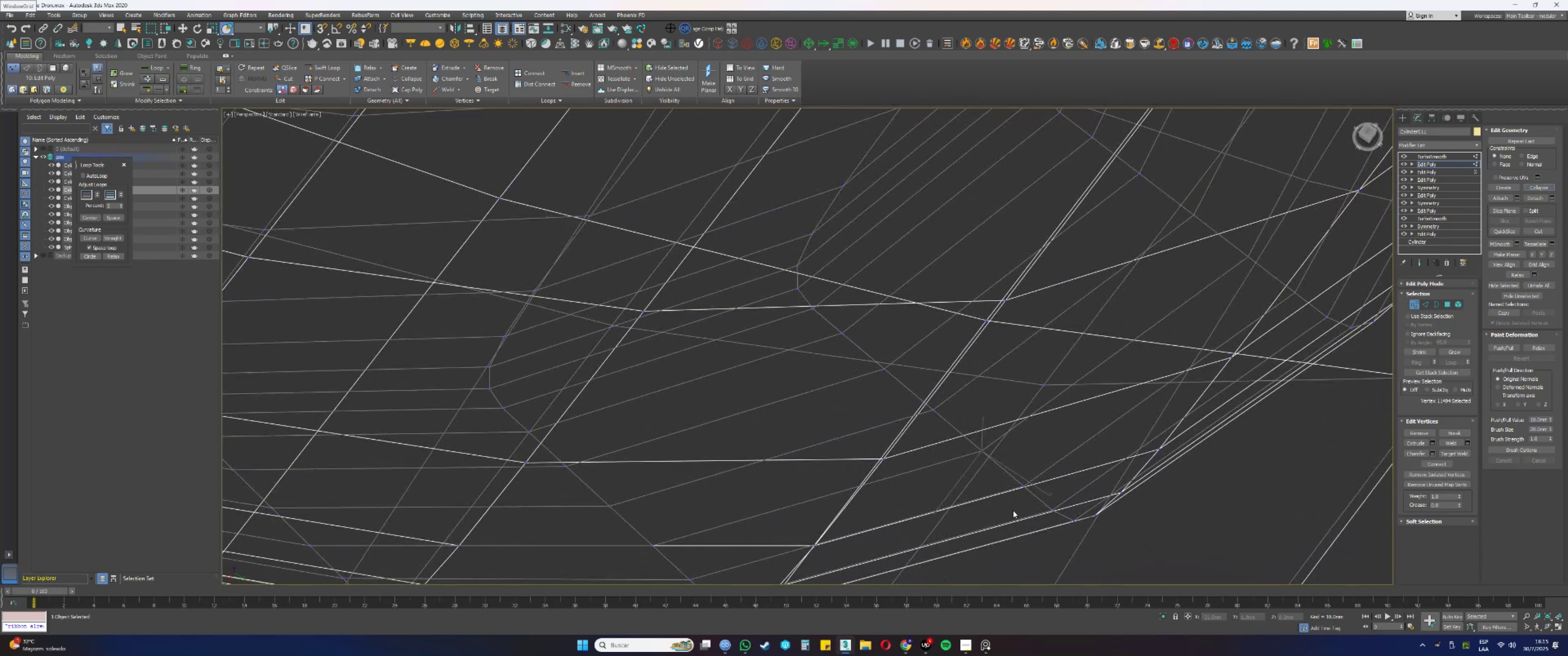 
left_click_drag(start_coordinate=[1036, 503], to_coordinate=[1016, 474])
 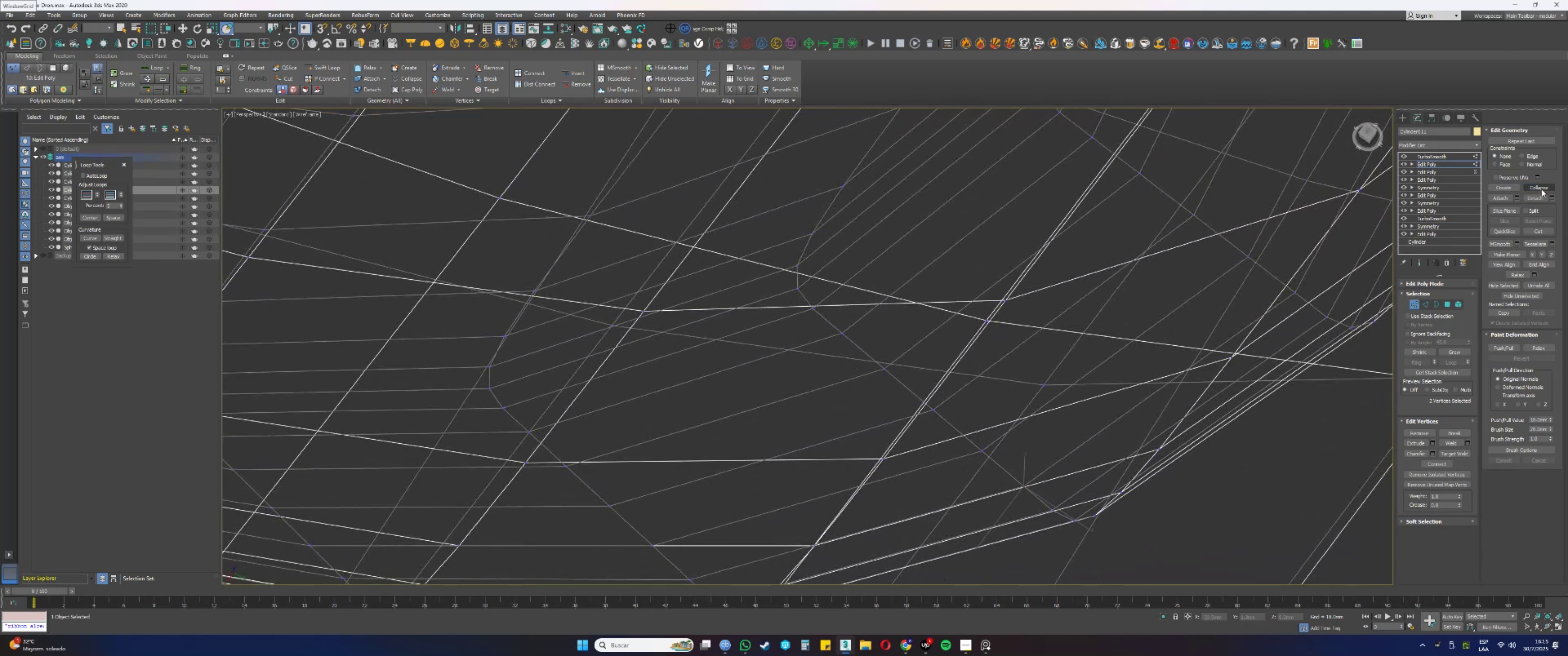 
left_click([1539, 186])
 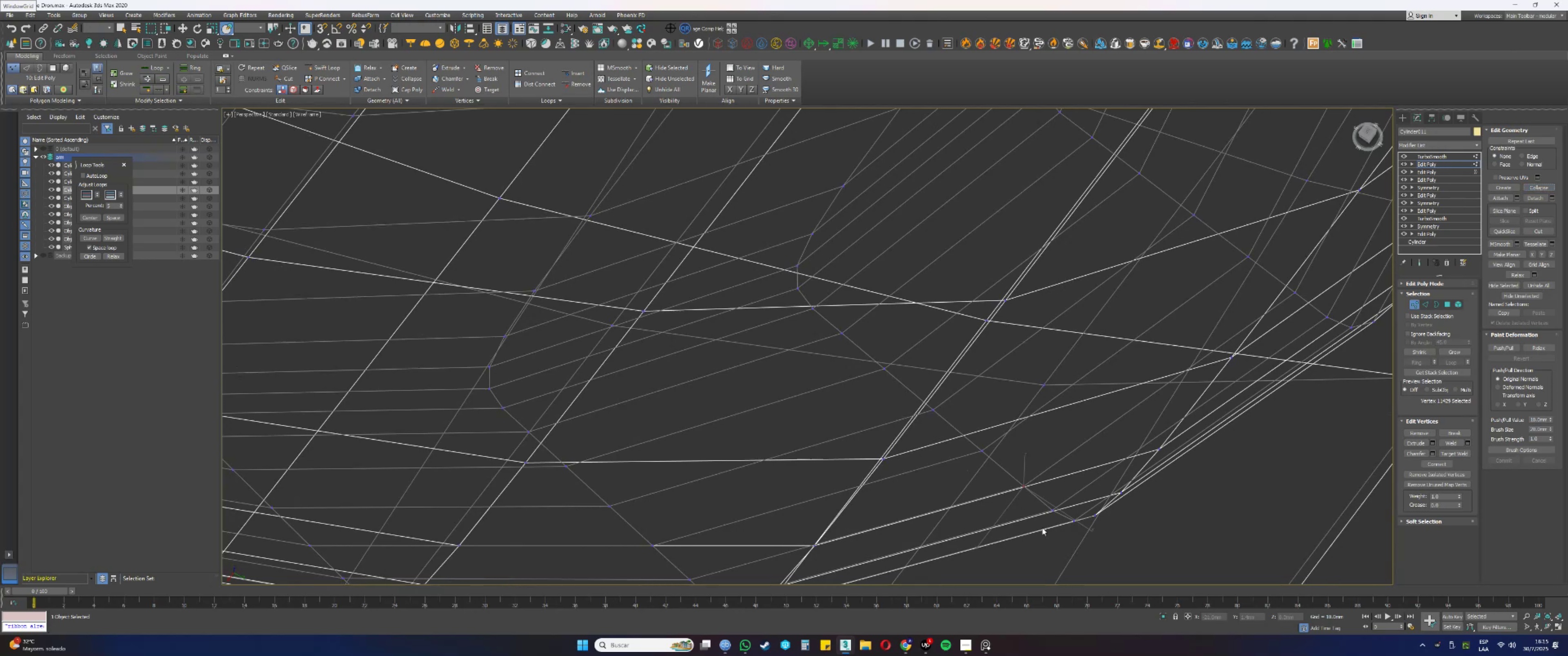 
left_click_drag(start_coordinate=[1052, 524], to_coordinate=[1047, 494])
 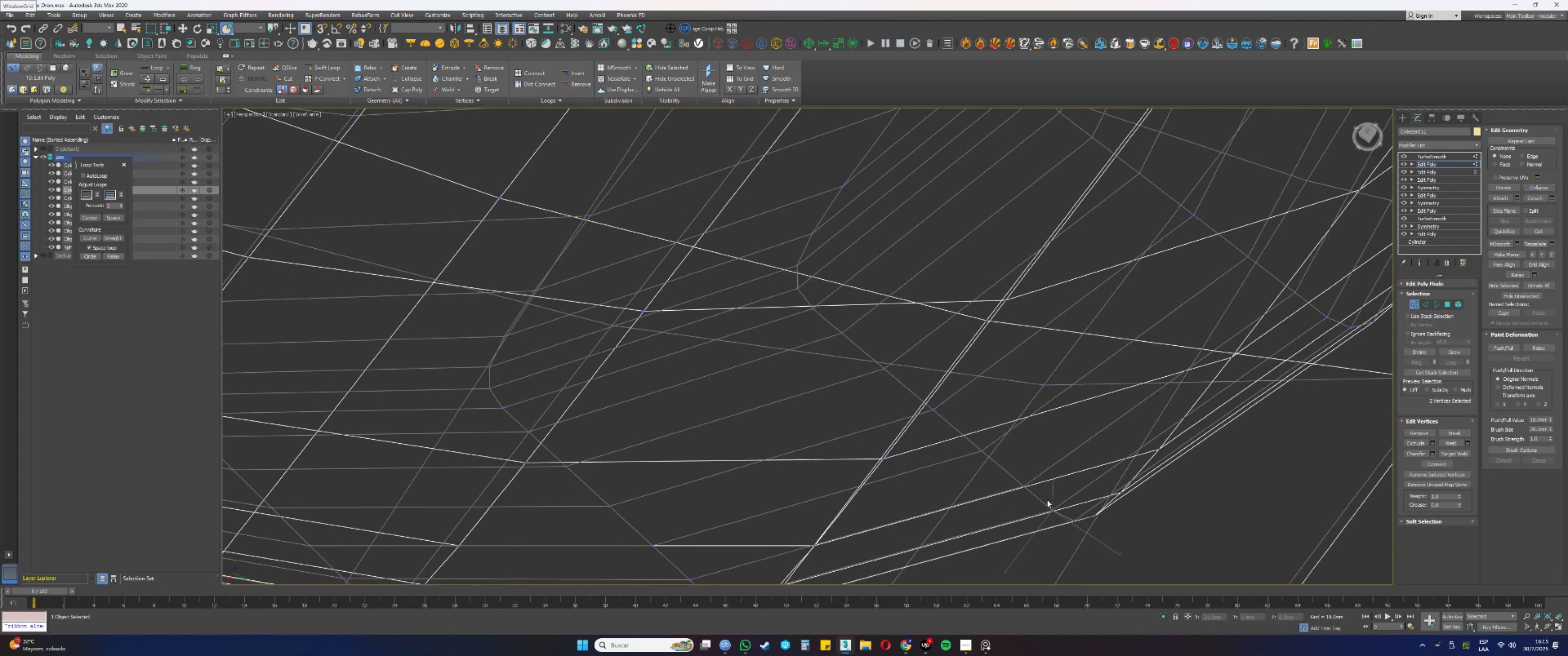 
hold_key(key=AltLeft, duration=0.47)
 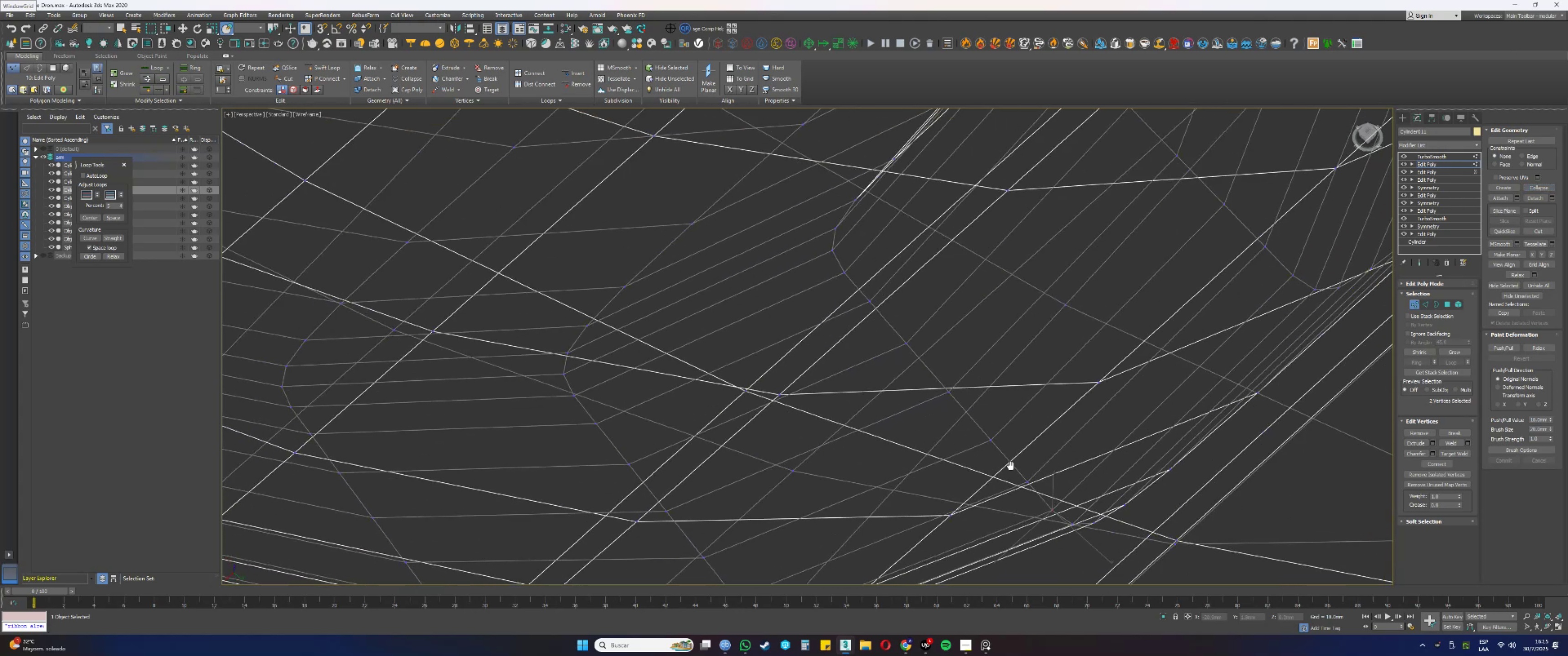 
hold_key(key=AltLeft, duration=1.5)
 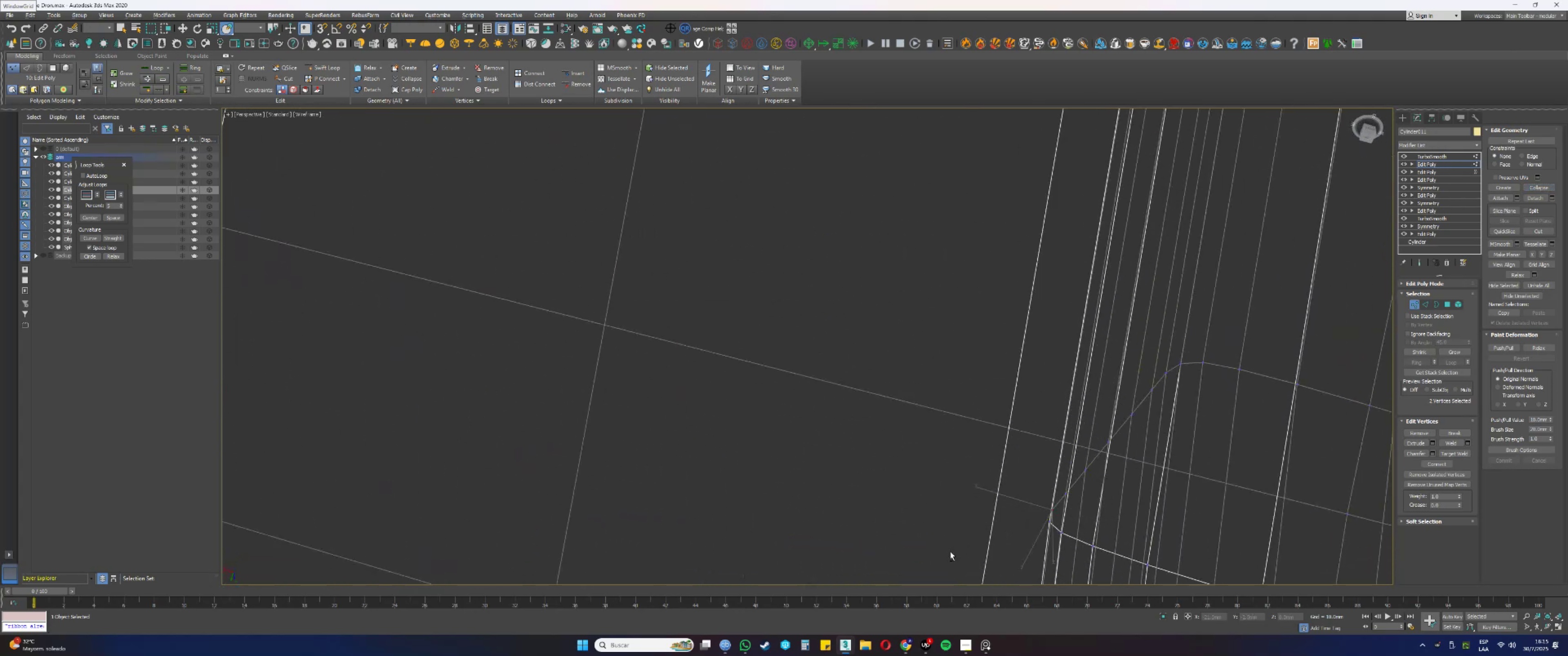 
hold_key(key=AltLeft, duration=1.5)
 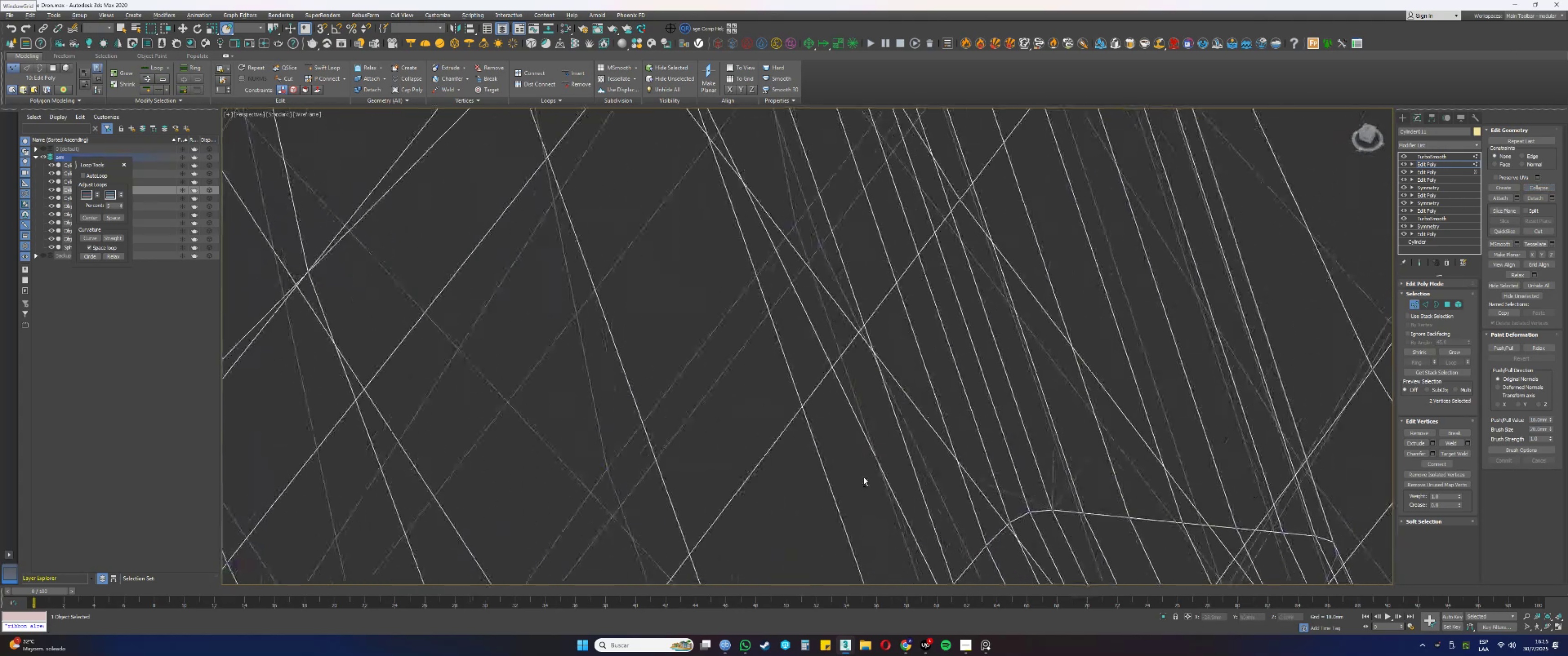 
hold_key(key=AltLeft, duration=0.41)
 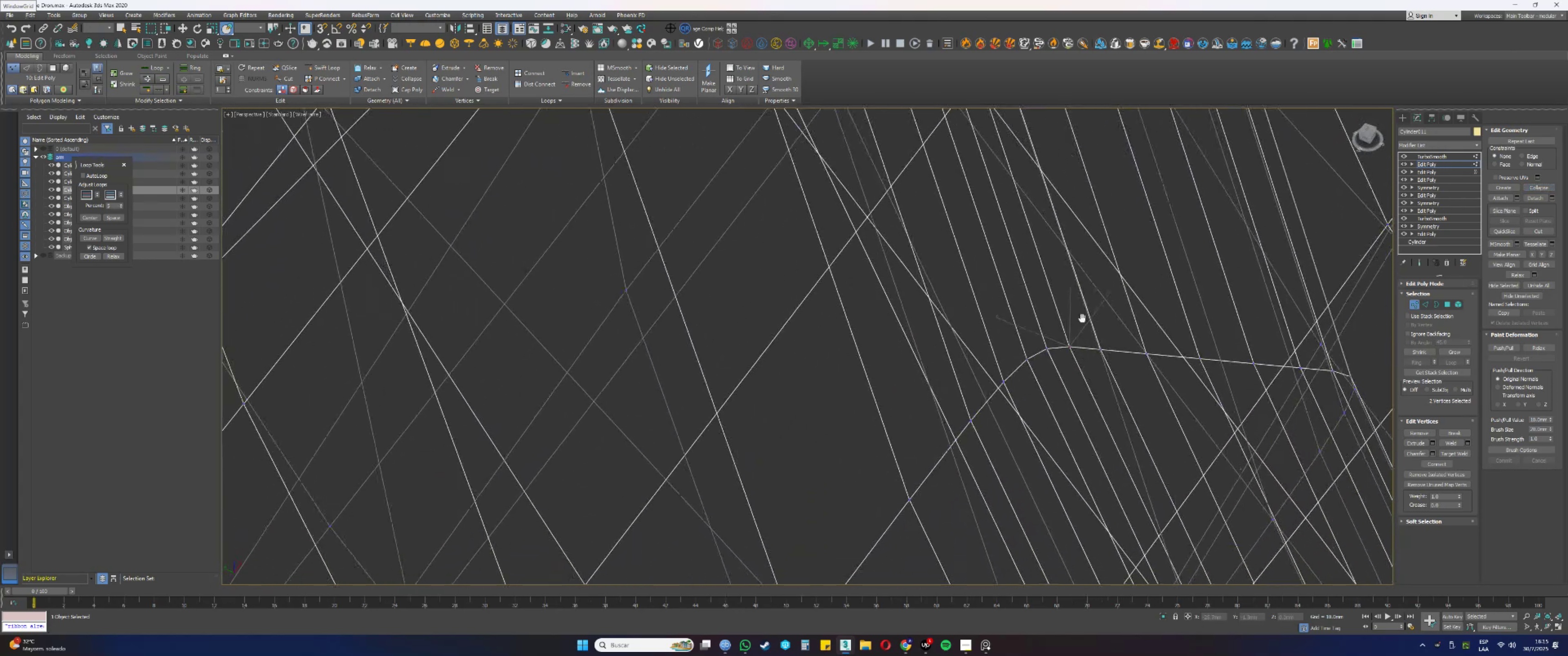 
hold_key(key=AltLeft, duration=1.11)
 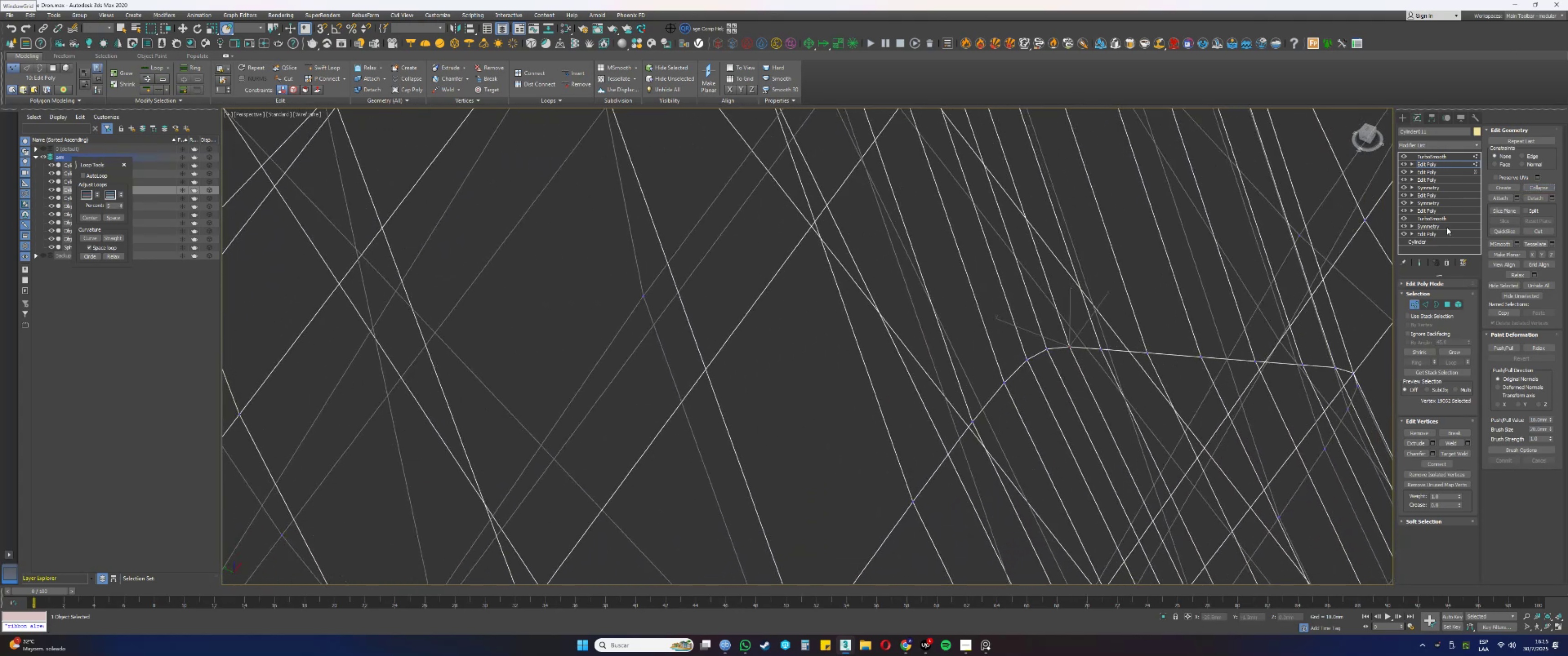 
left_click_drag(start_coordinate=[1058, 359], to_coordinate=[1042, 337])
 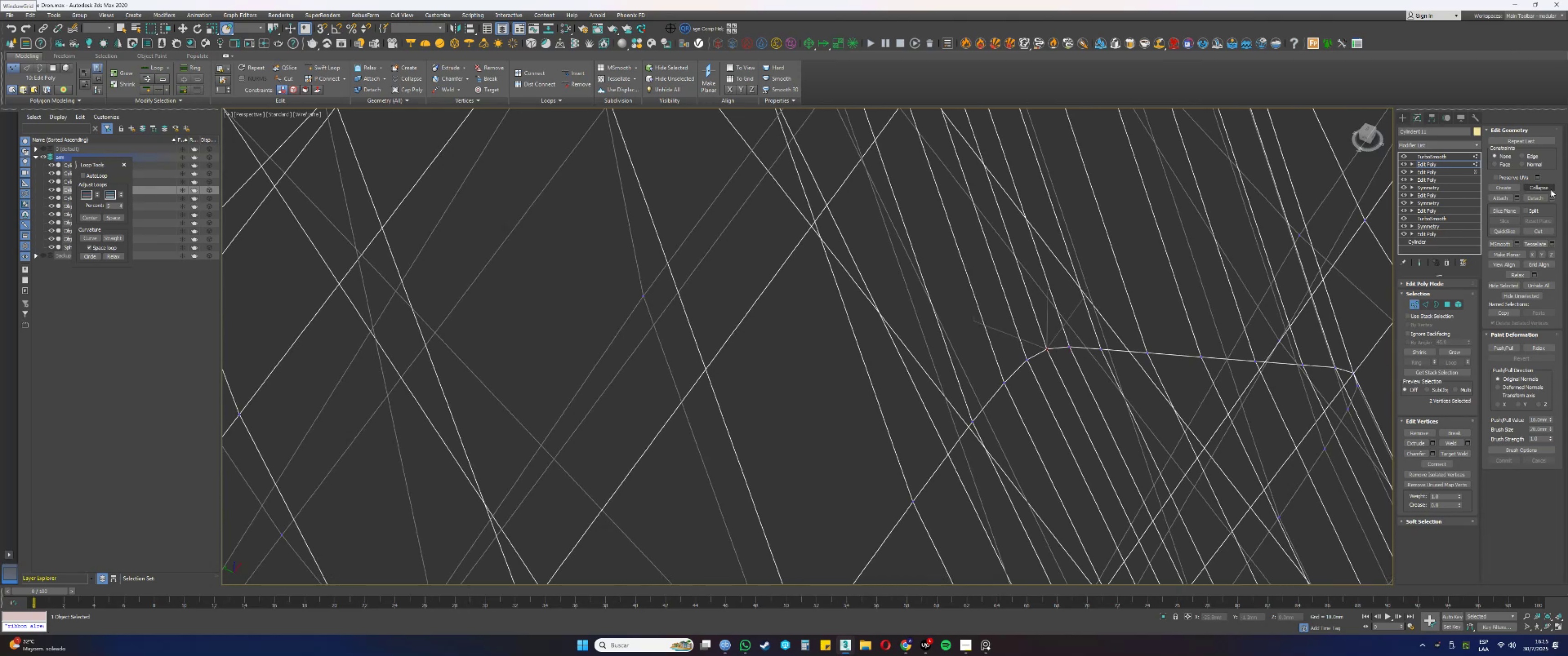 
left_click([1550, 187])
 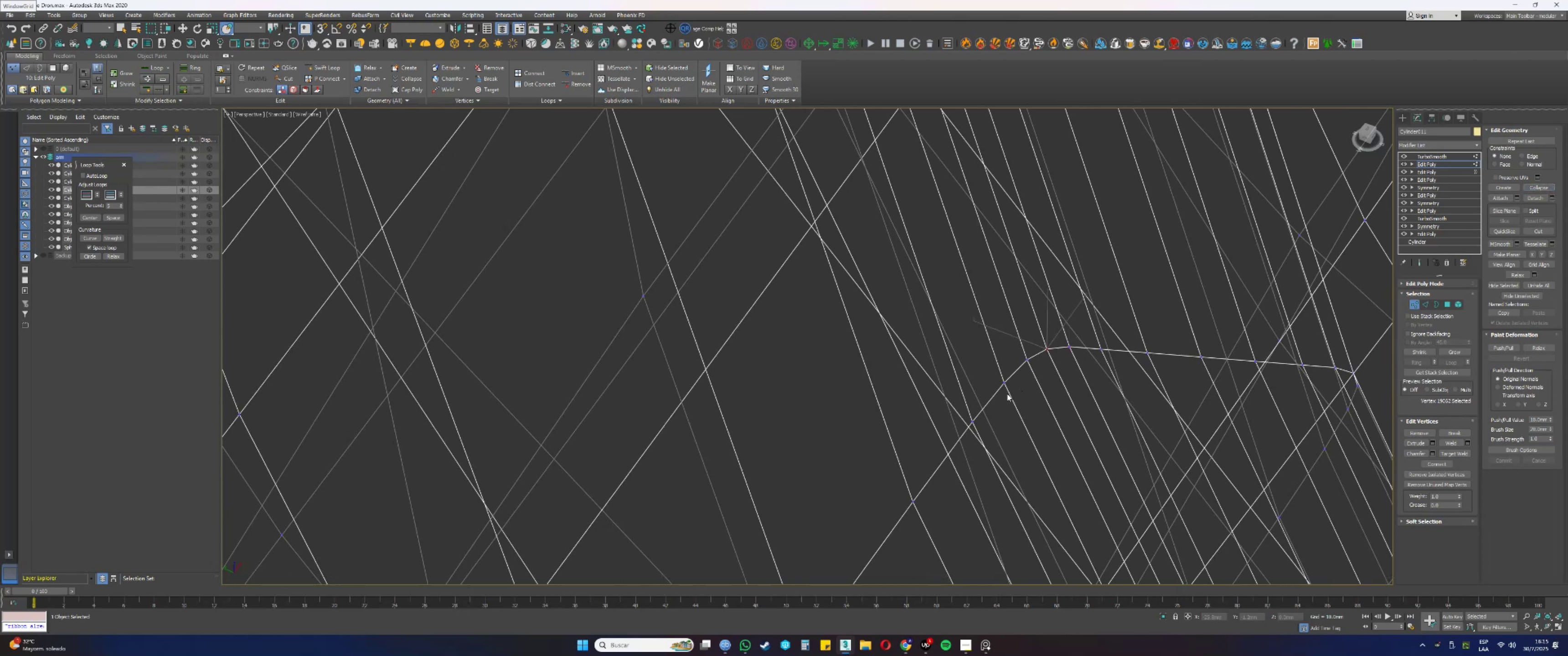 
left_click_drag(start_coordinate=[1034, 372], to_coordinate=[1020, 351])
 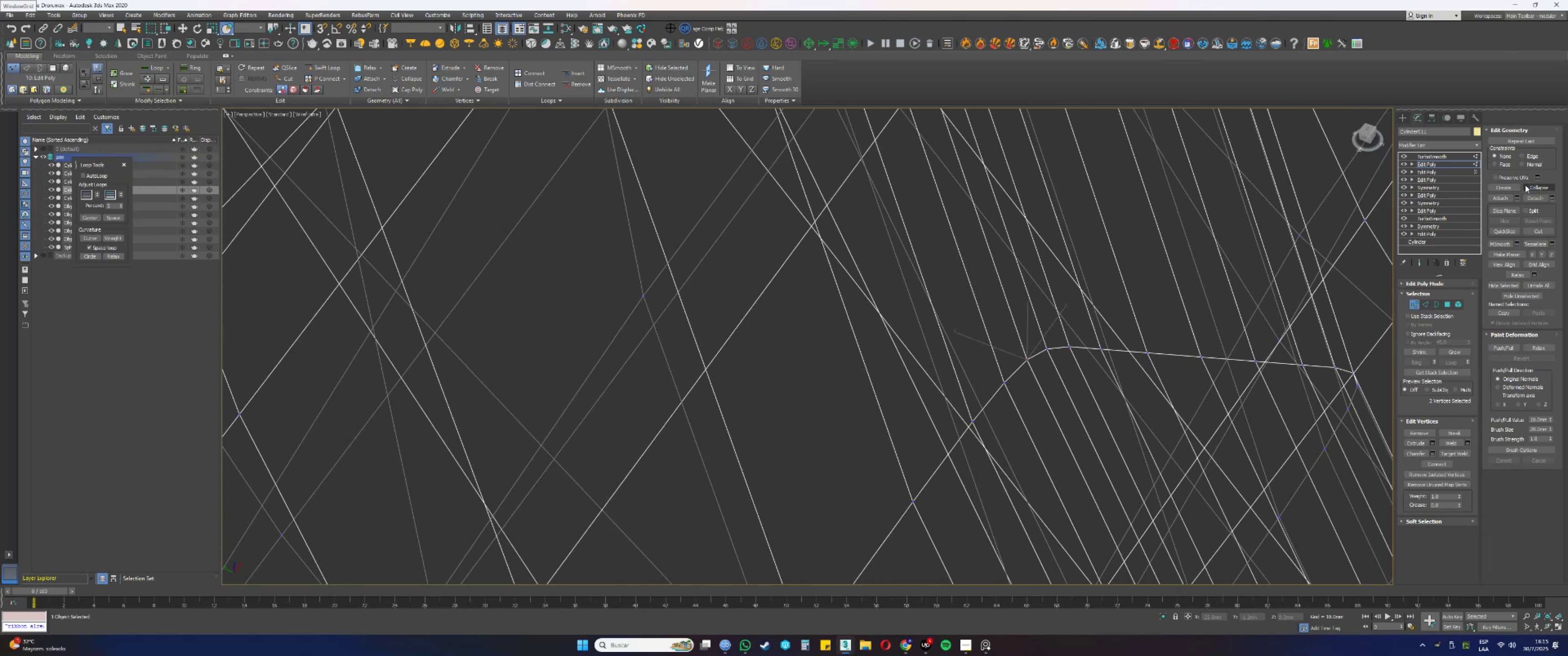 
left_click([1537, 188])
 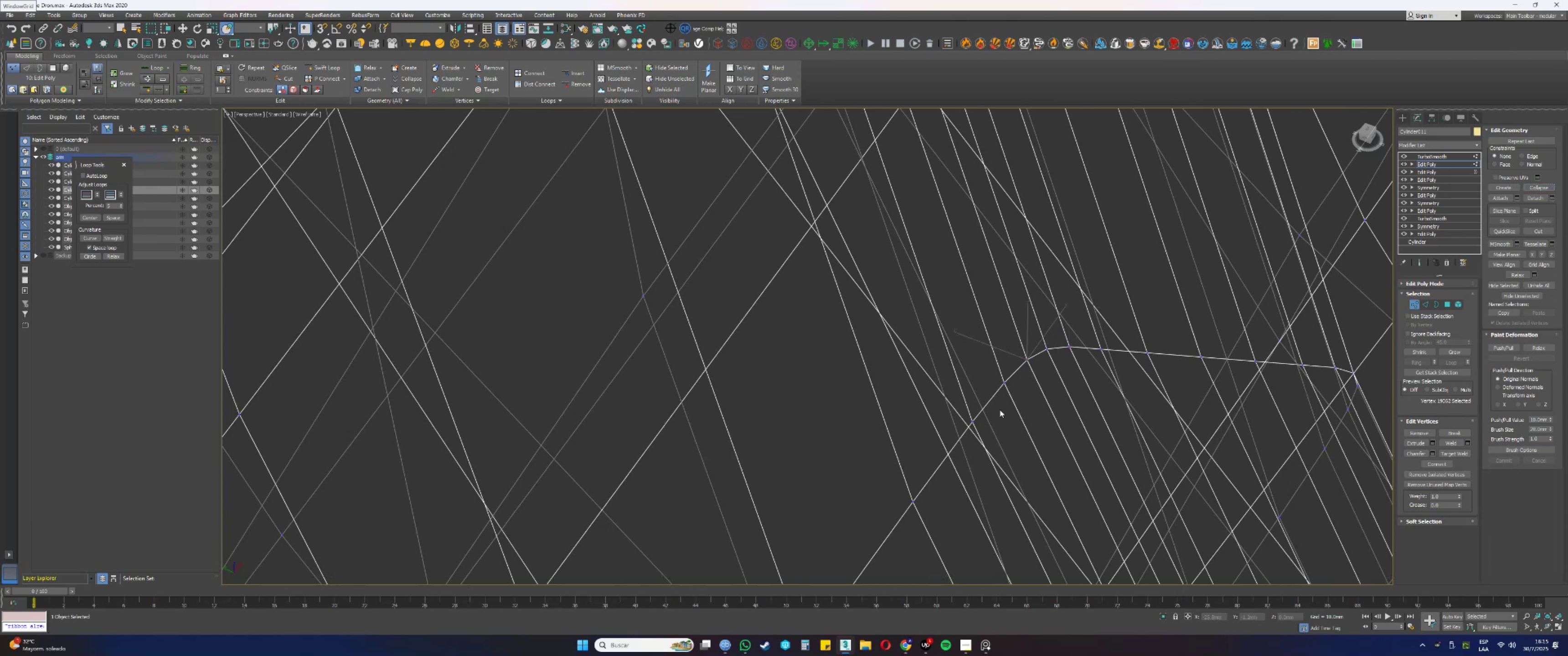 
left_click_drag(start_coordinate=[1013, 393], to_coordinate=[995, 375])
 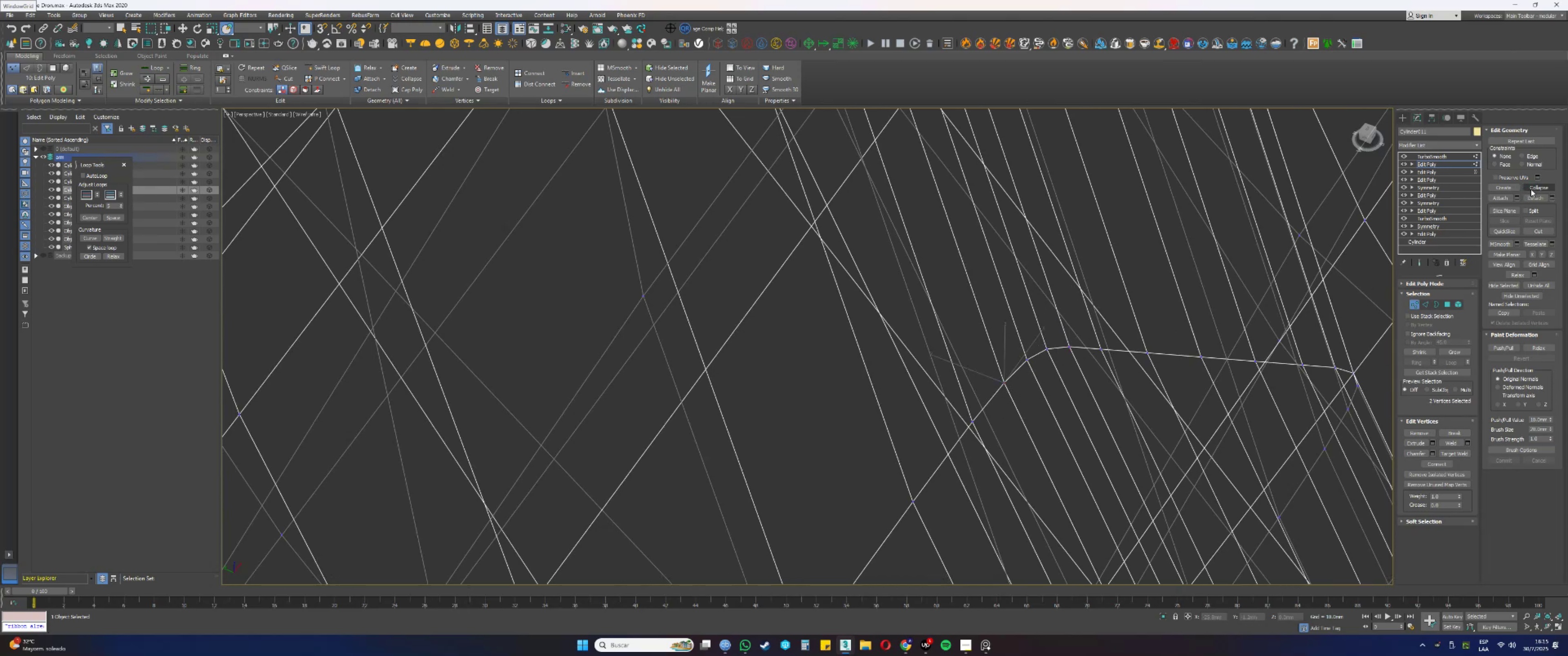 
left_click([1531, 189])
 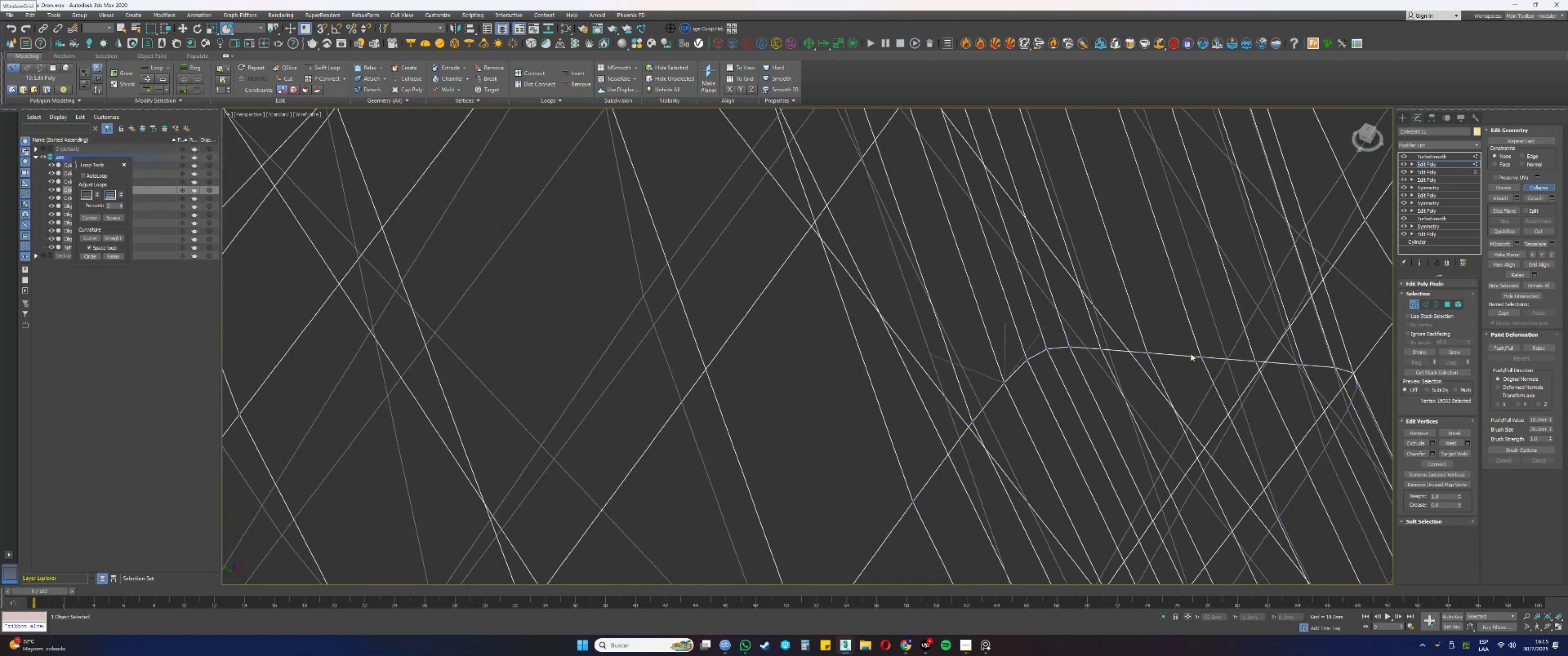 
key(Alt+AltLeft)
 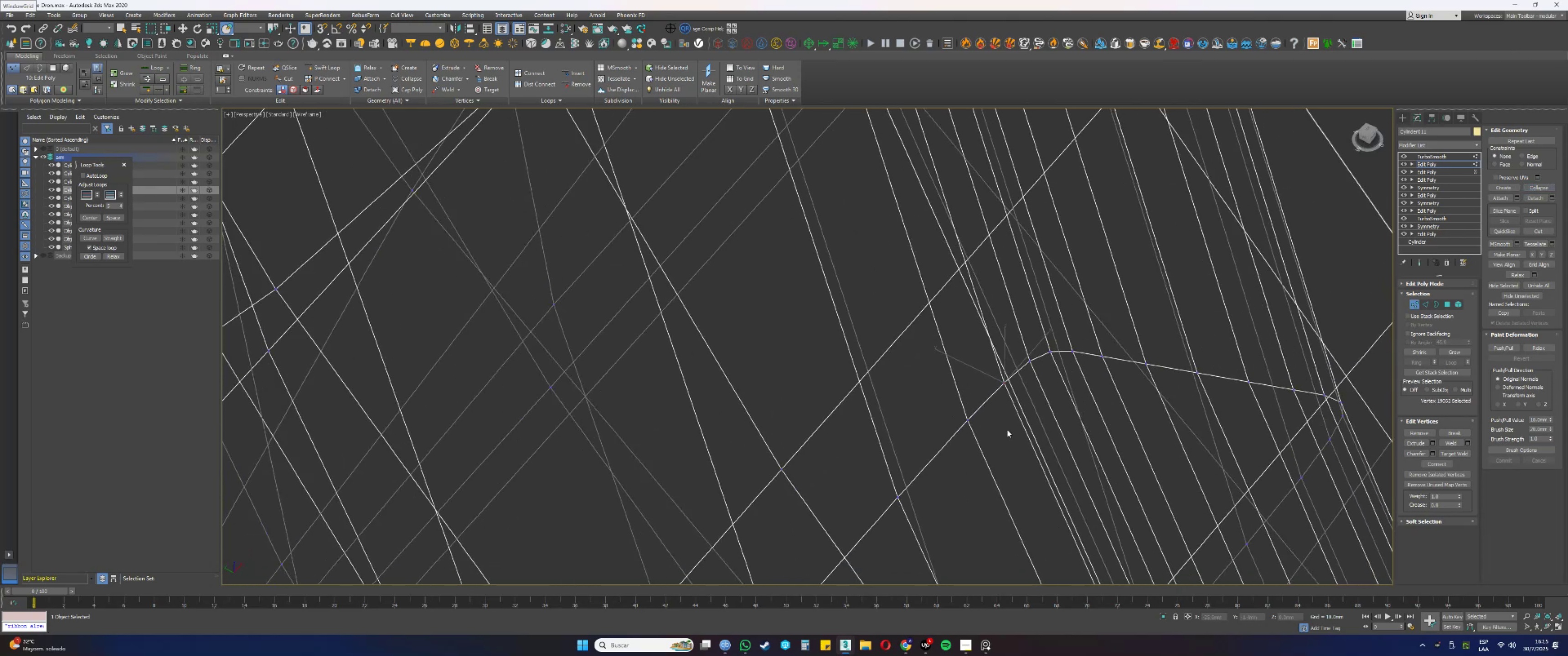 
left_click_drag(start_coordinate=[976, 439], to_coordinate=[954, 403])
 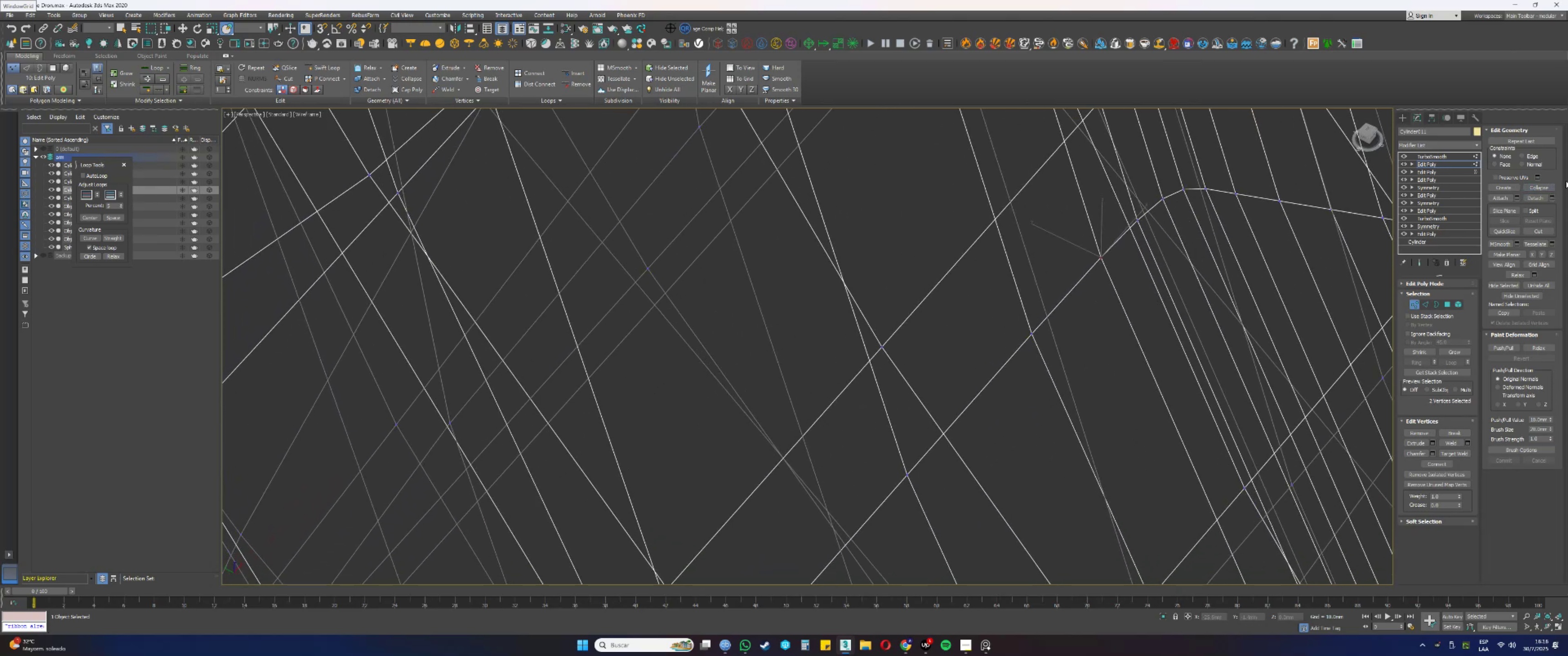 
left_click([1547, 185])
 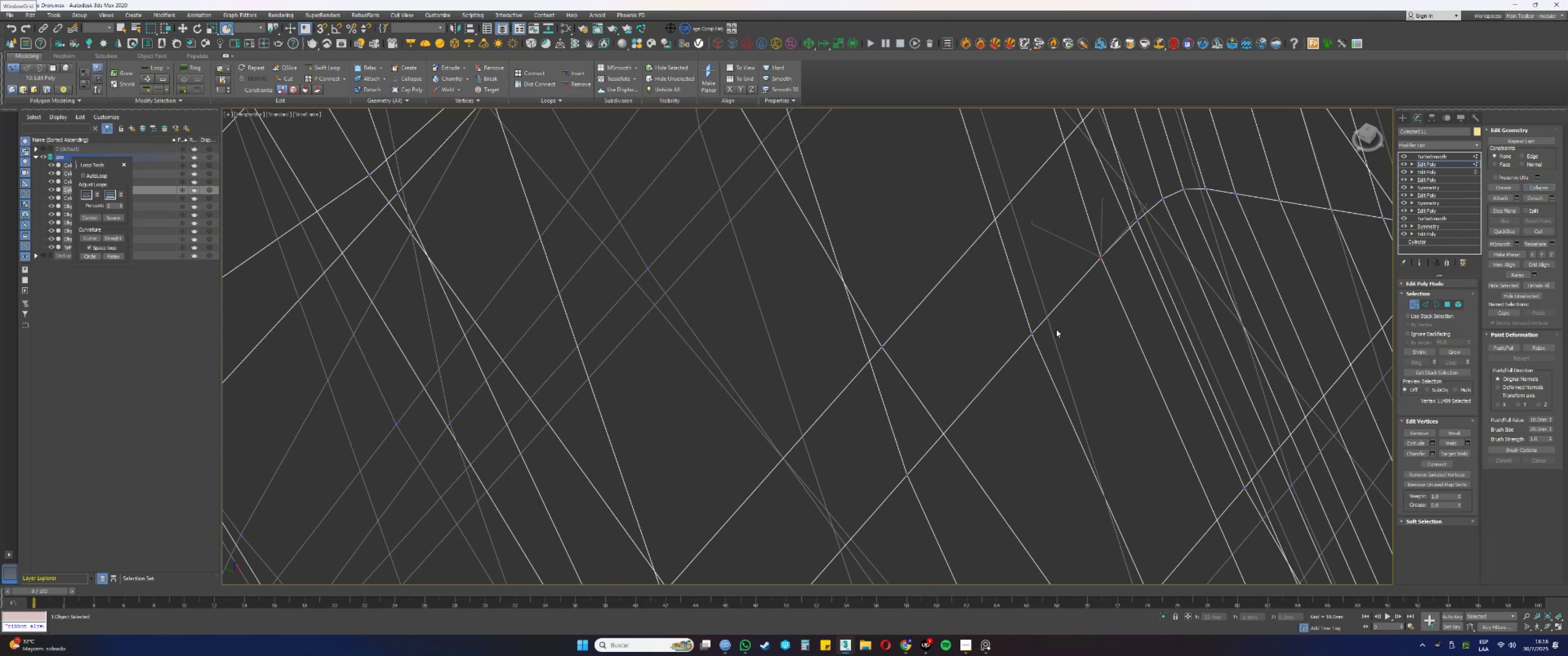 
left_click_drag(start_coordinate=[1039, 362], to_coordinate=[1015, 318])
 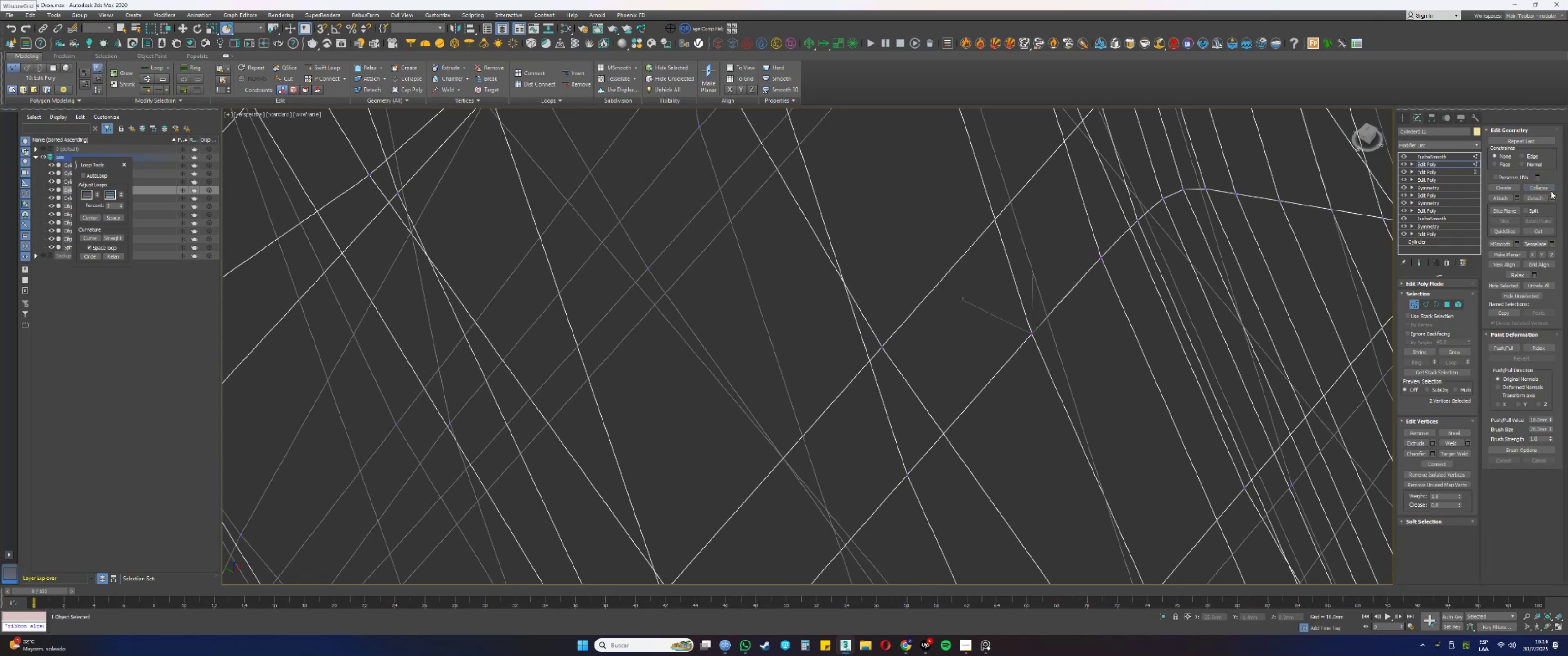 
left_click([1547, 188])
 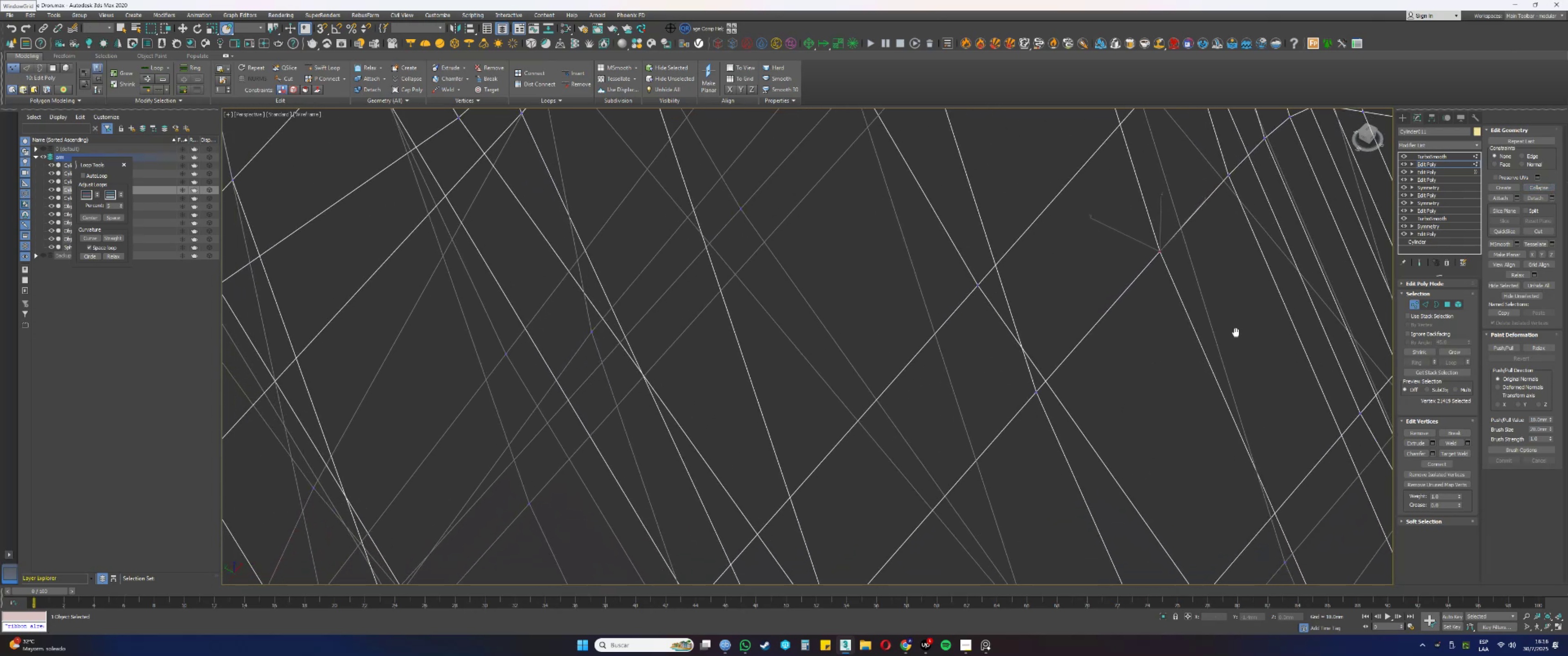 
left_click_drag(start_coordinate=[1057, 401], to_coordinate=[1035, 380])
 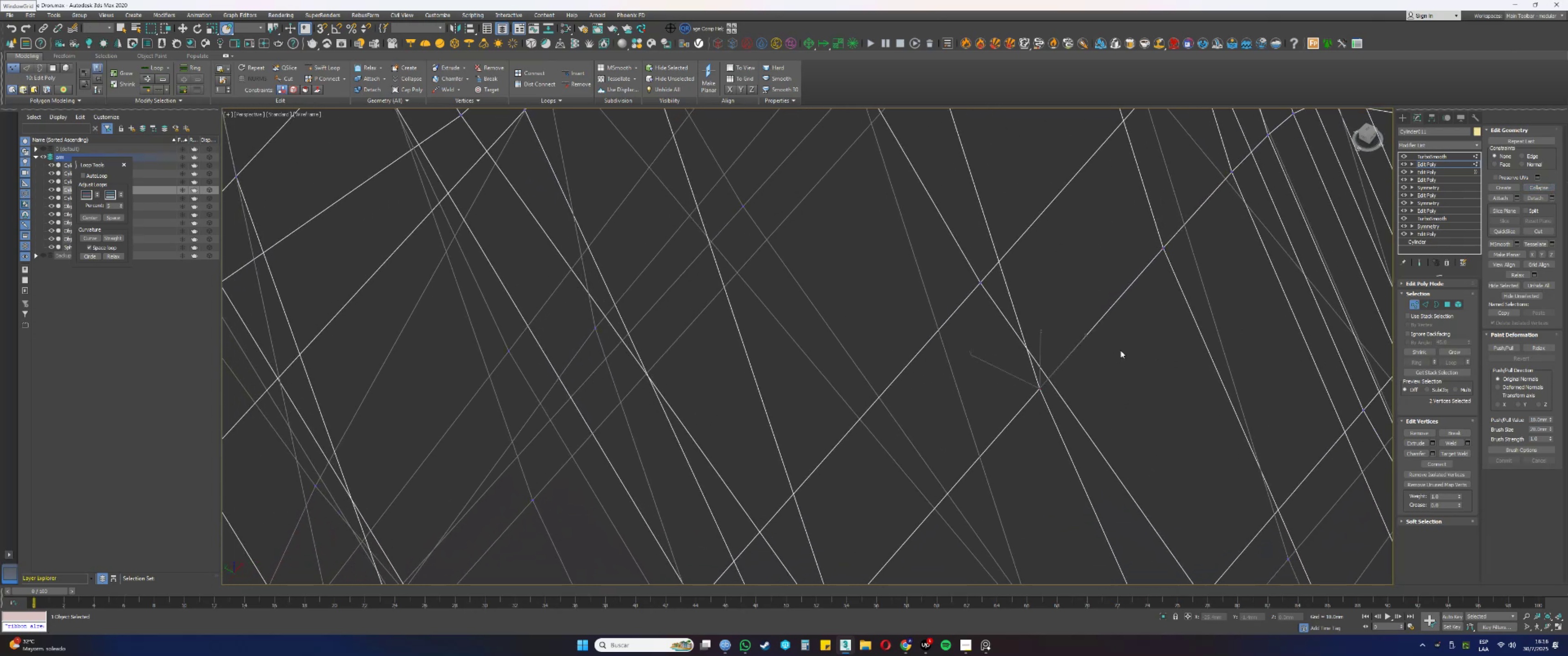 
hold_key(key=AltLeft, duration=0.93)
 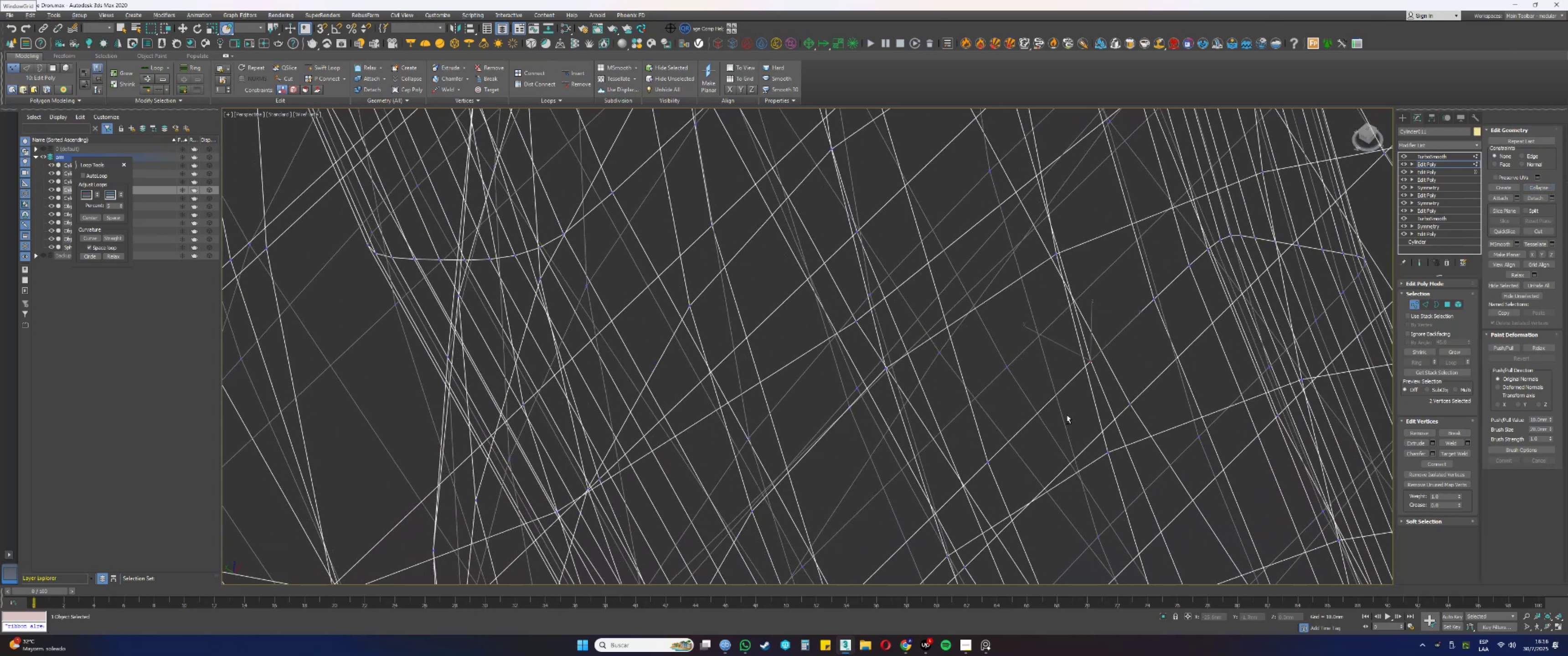 
hold_key(key=ControlLeft, duration=0.82)
 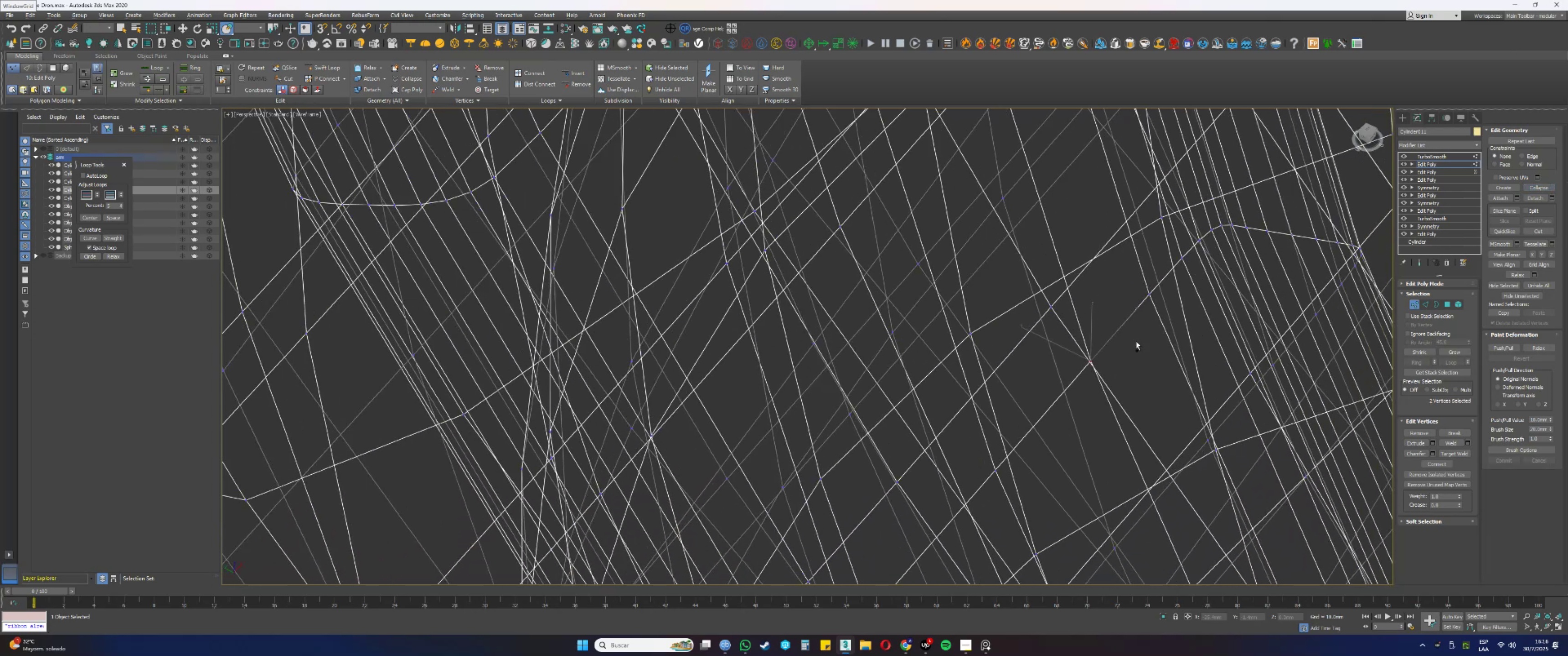 
hold_key(key=AltLeft, duration=0.72)
 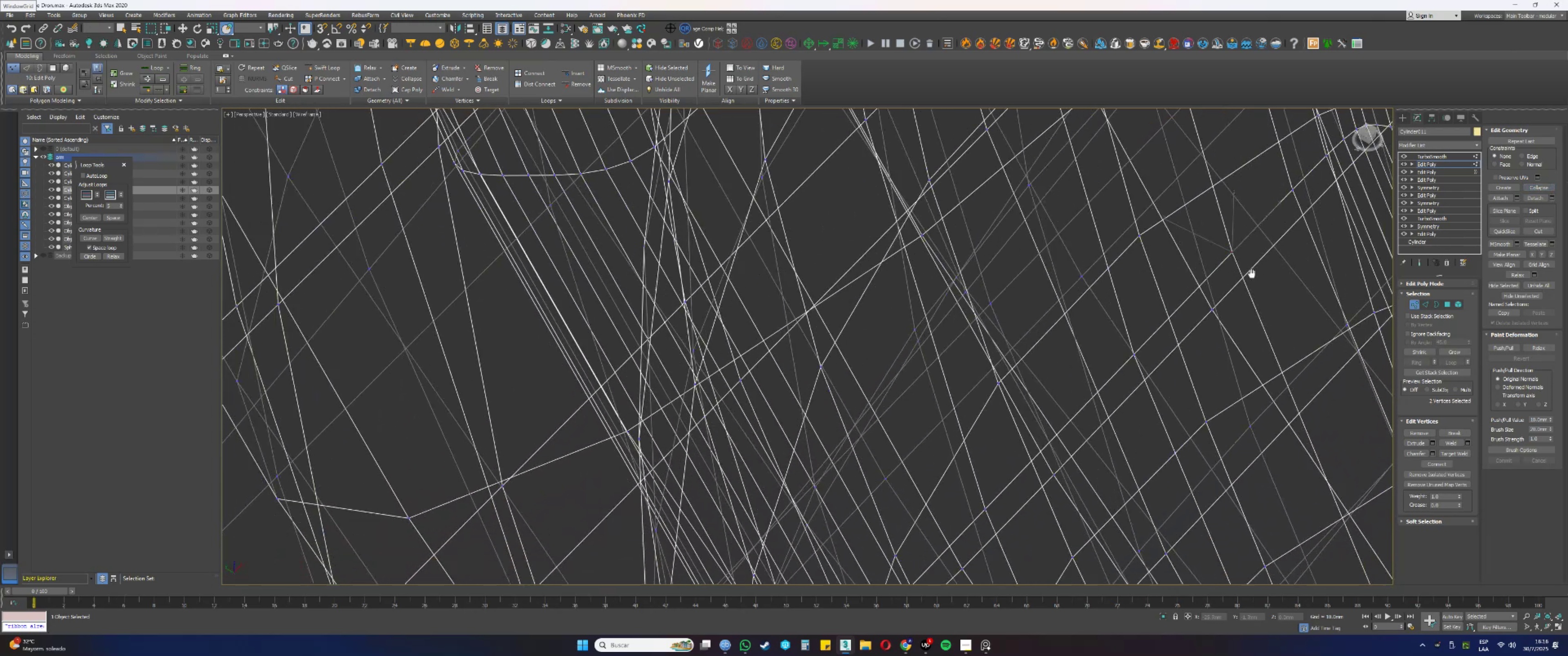 
hold_key(key=AltLeft, duration=1.1)
 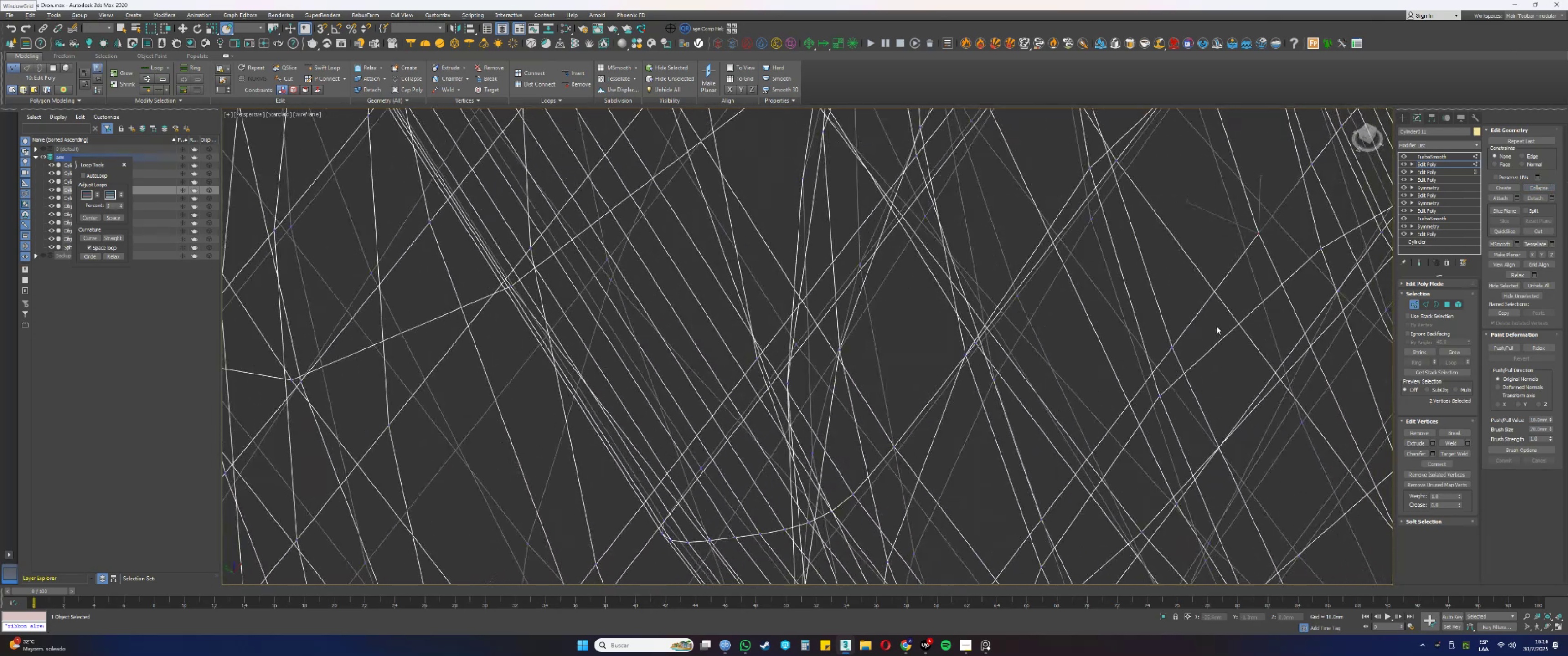 
hold_key(key=AltLeft, duration=0.59)
 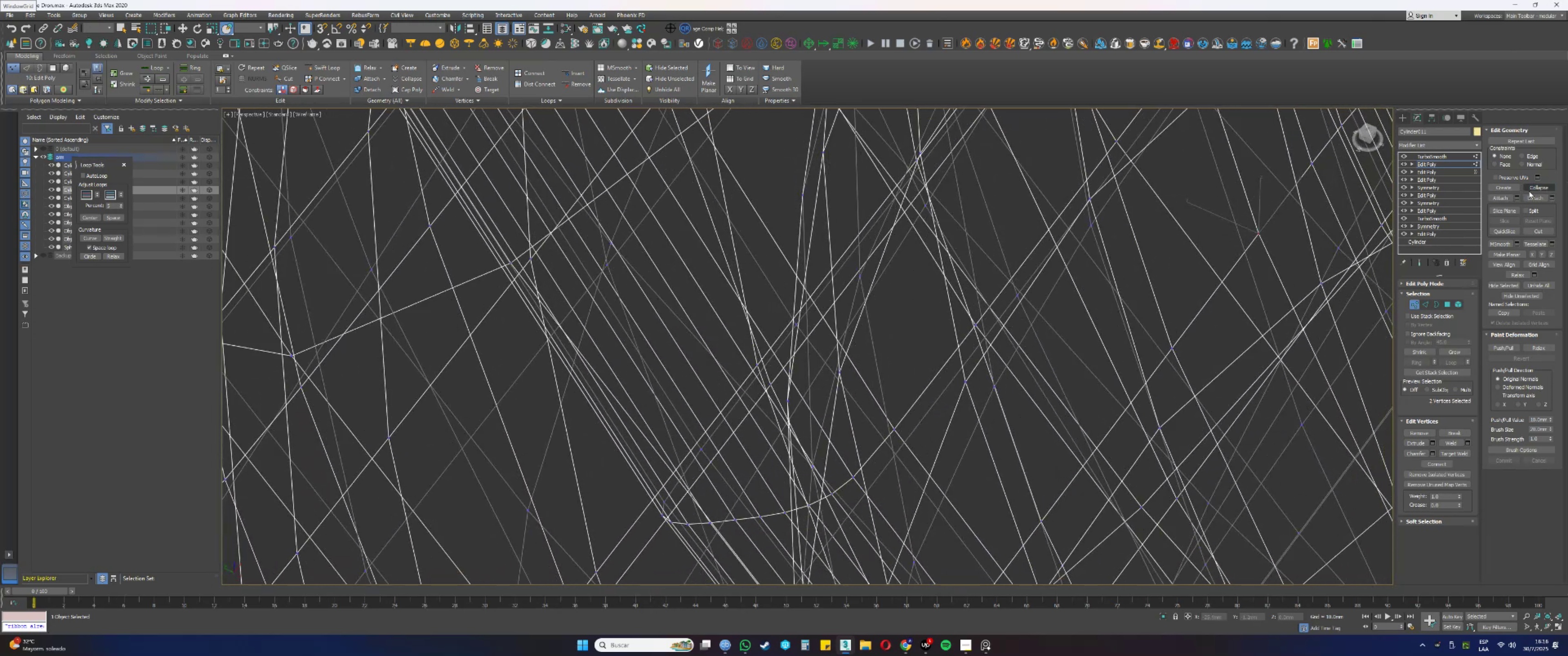 
left_click([1533, 188])
 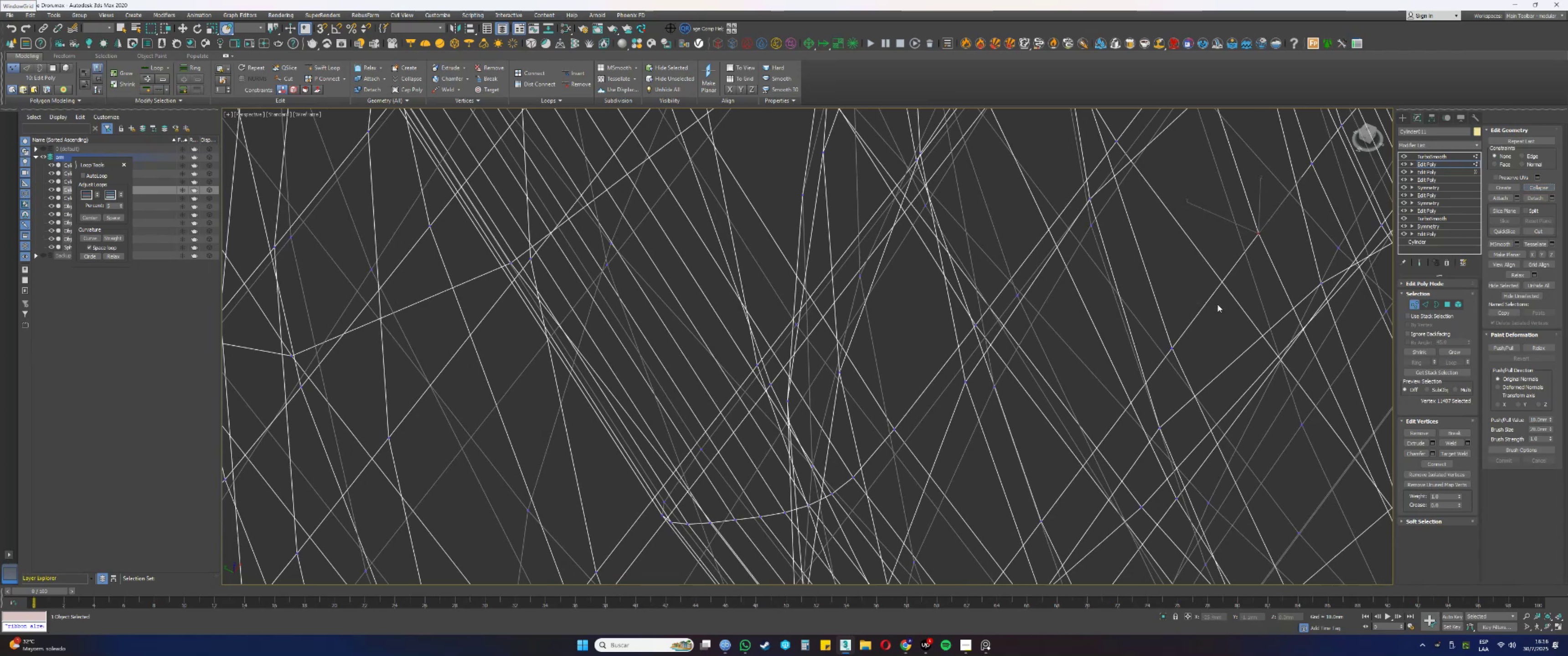 
left_click_drag(start_coordinate=[1177, 357], to_coordinate=[1160, 337])
 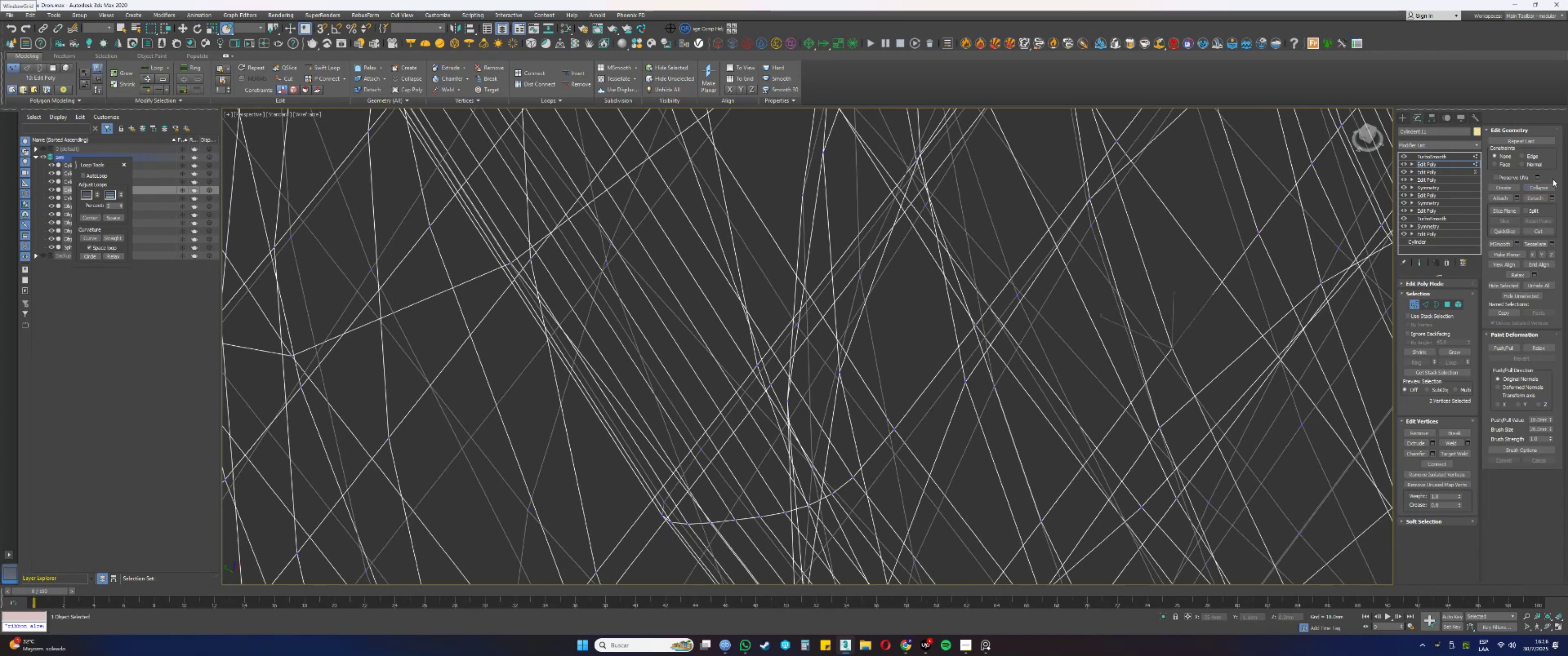 
left_click([1546, 188])
 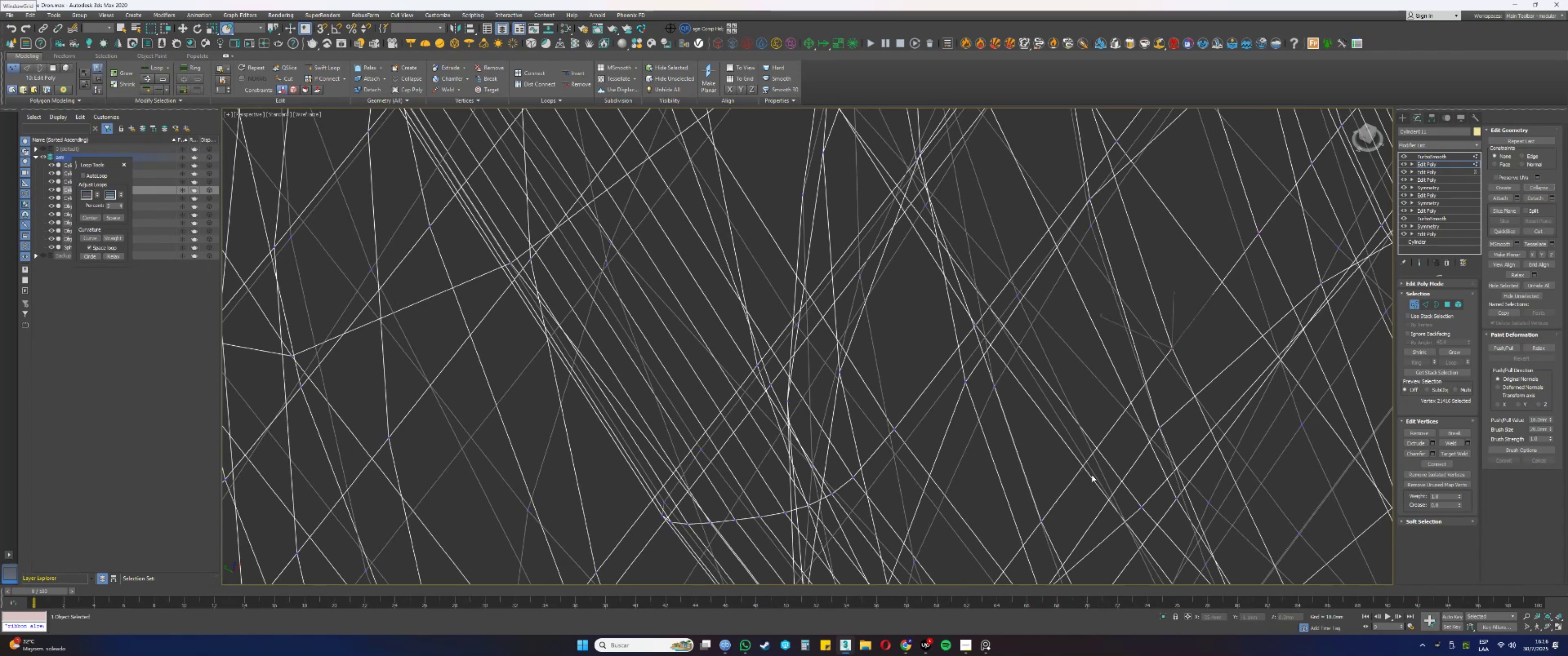 
left_click_drag(start_coordinate=[1052, 527], to_coordinate=[1040, 510])
 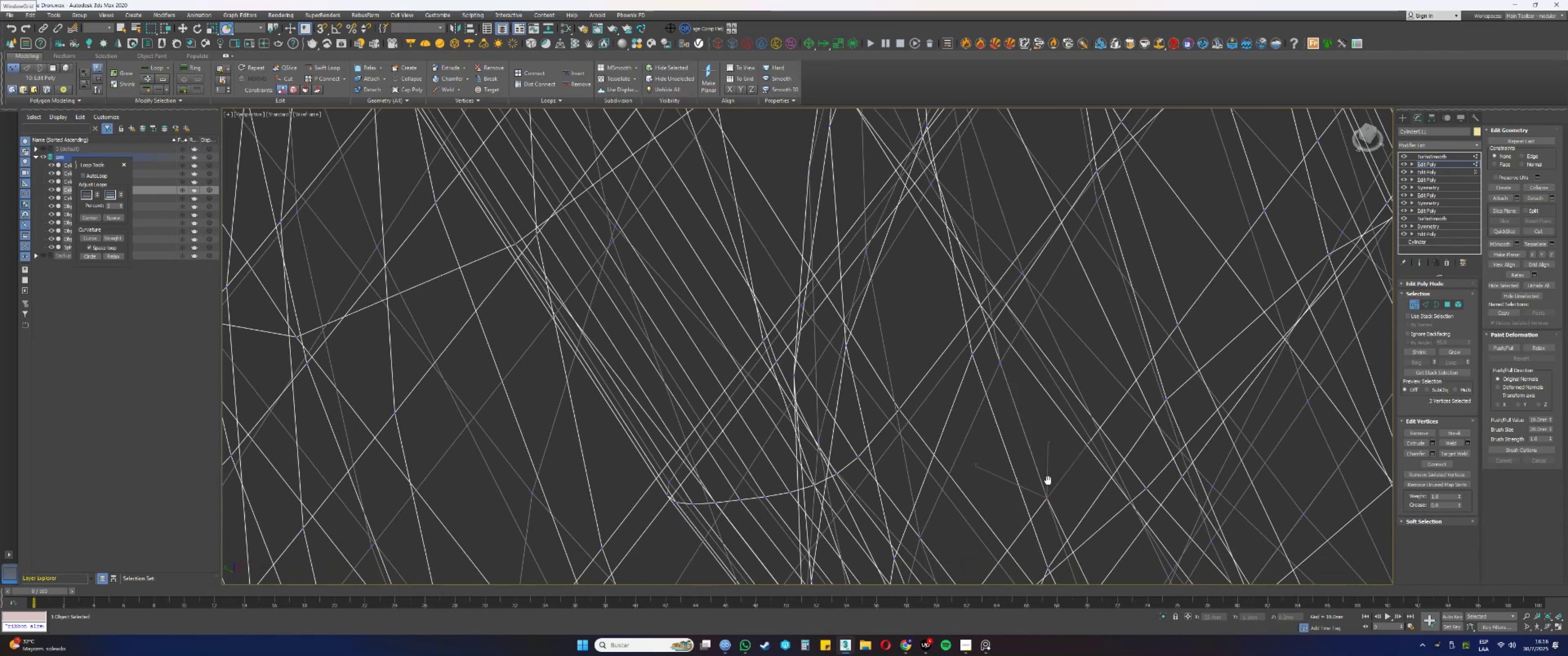 
hold_key(key=AltLeft, duration=1.4)
 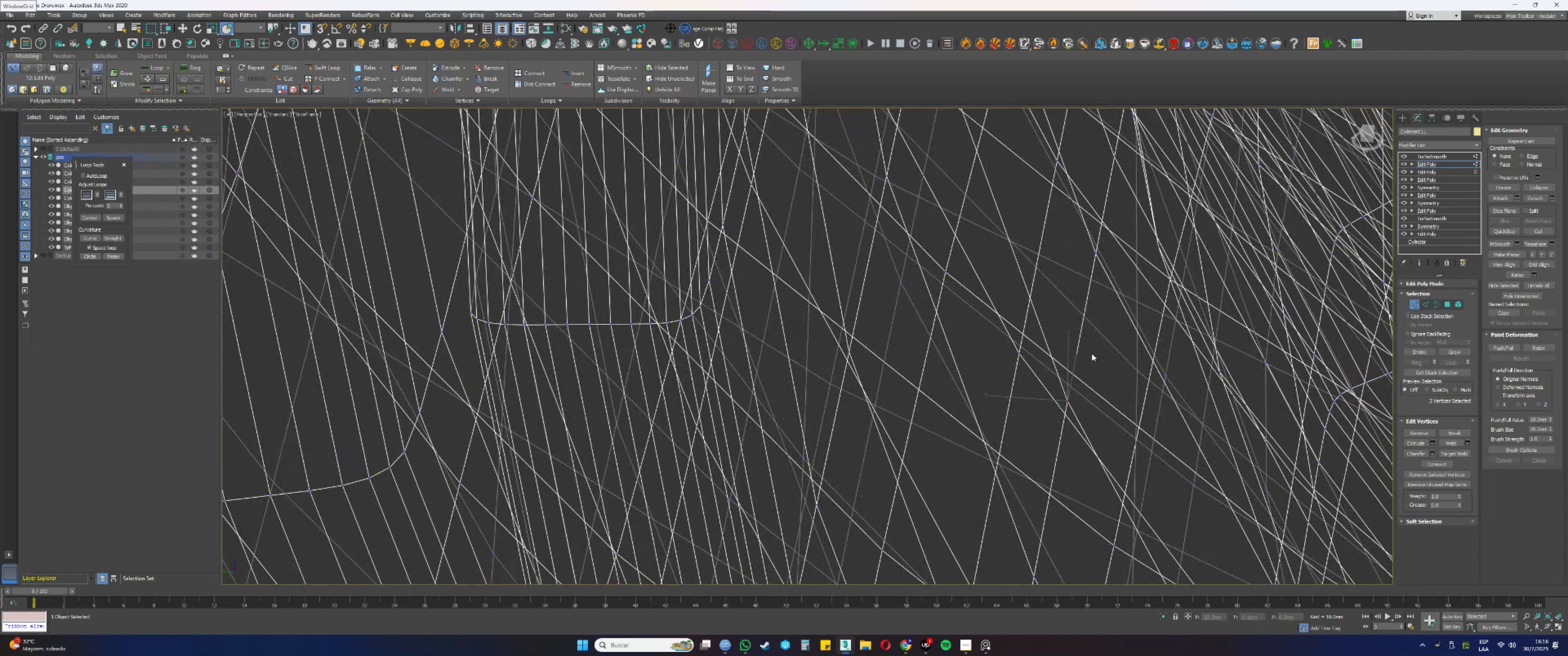 
key(F3)
 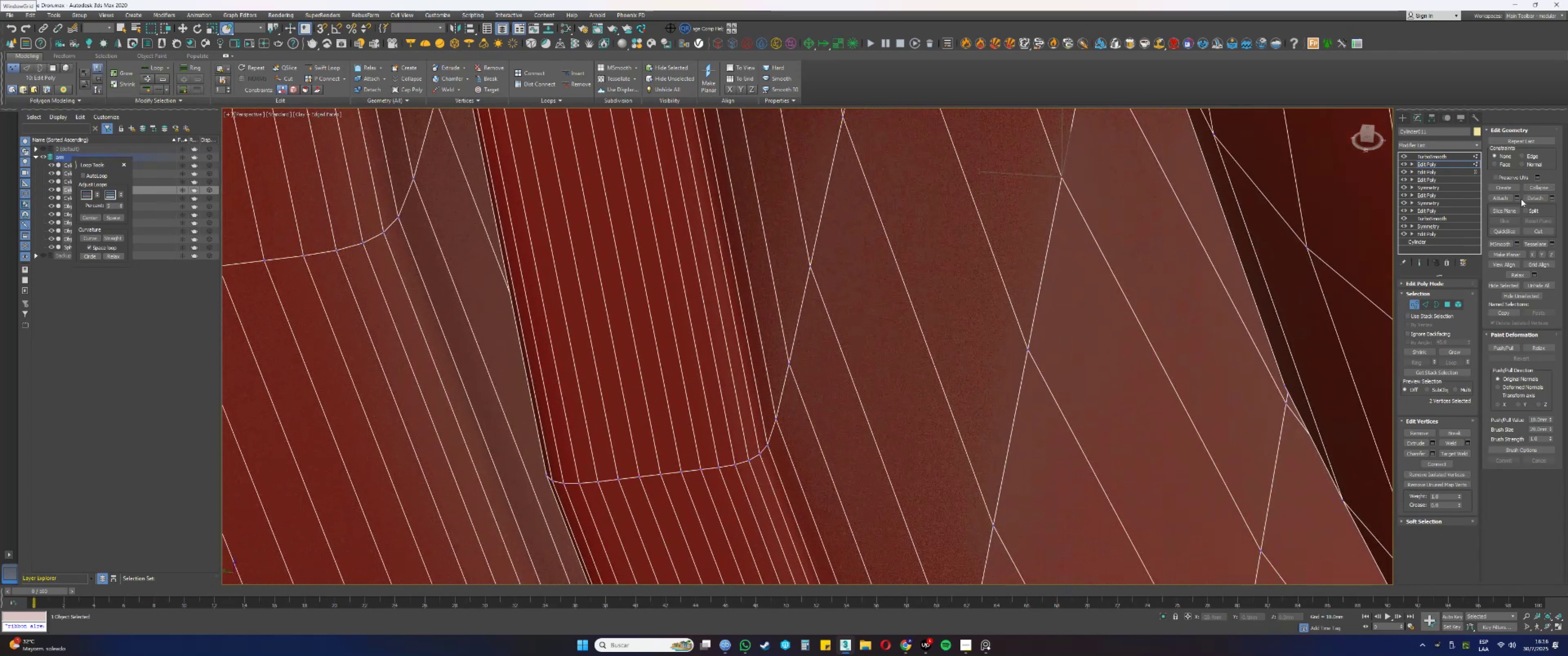 
left_click([1542, 187])
 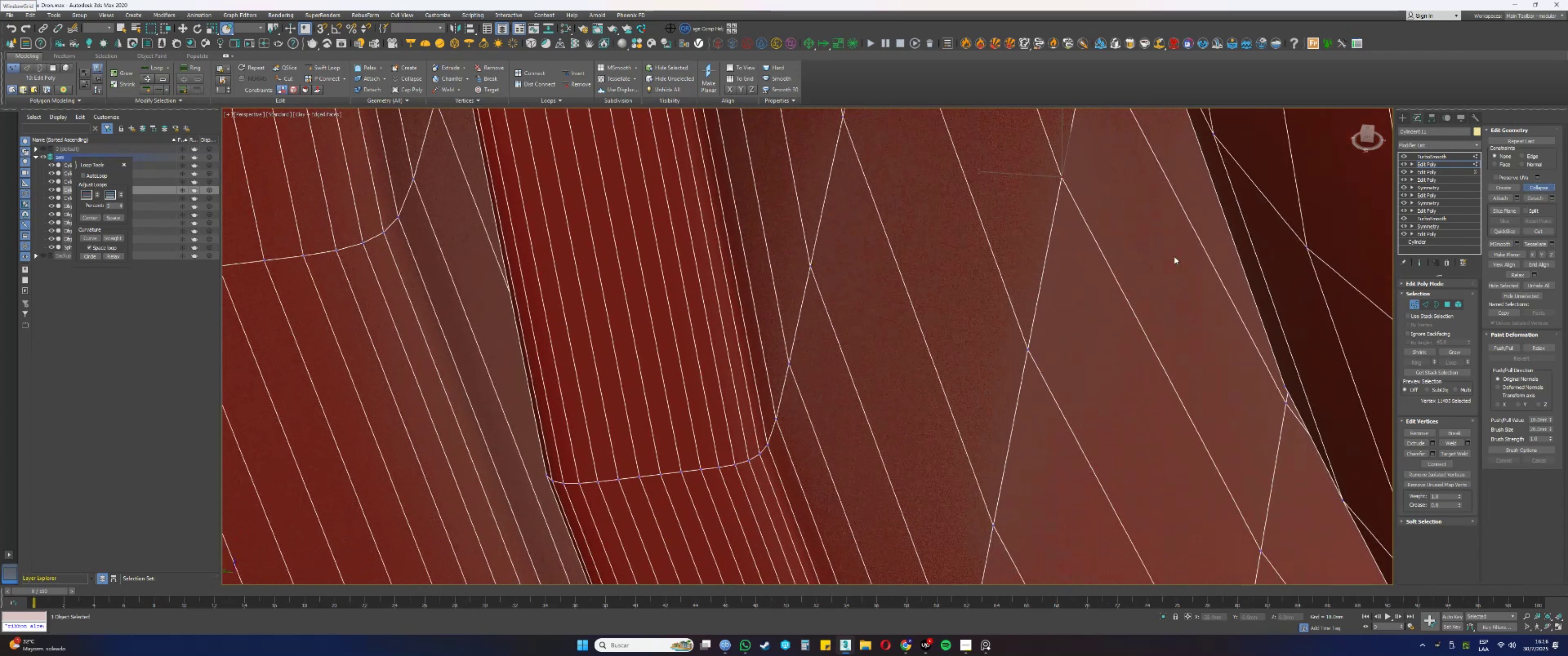 
key(F3)
 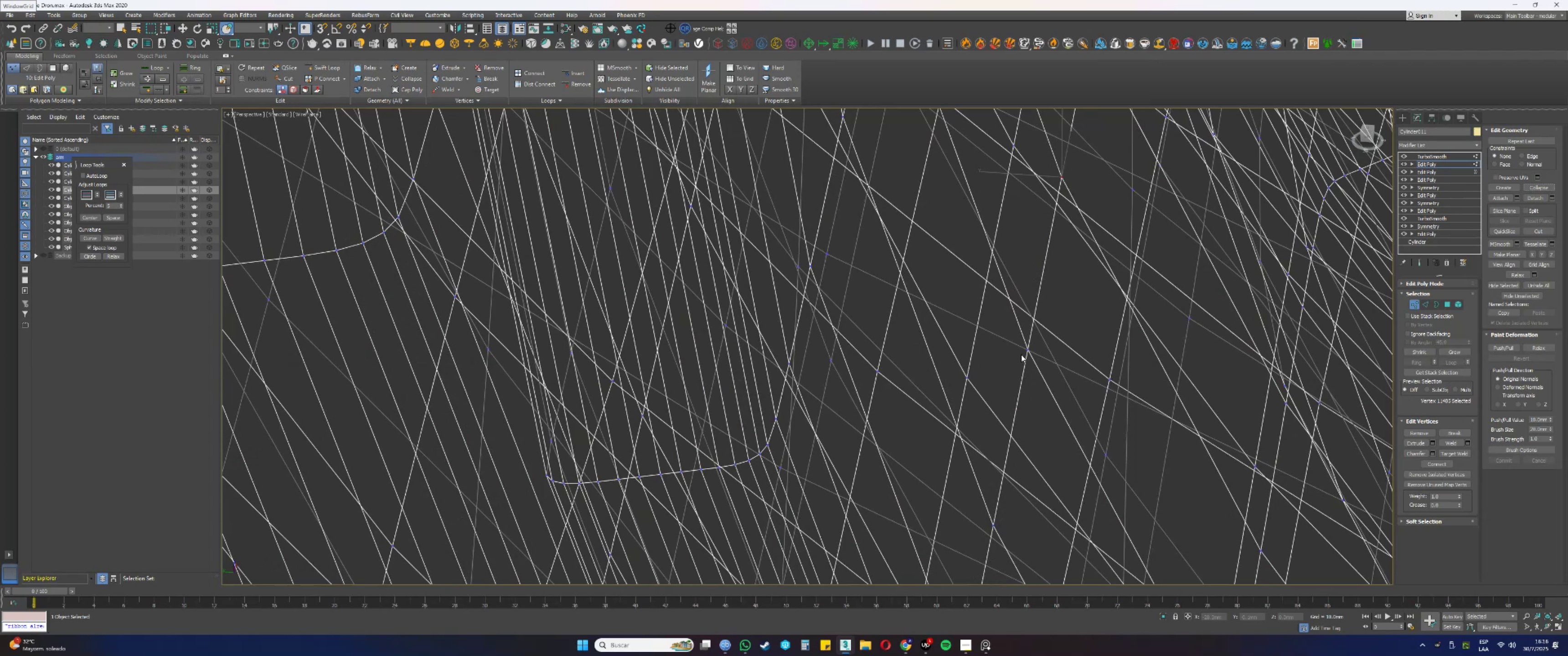 
left_click_drag(start_coordinate=[1039, 359], to_coordinate=[1021, 344])
 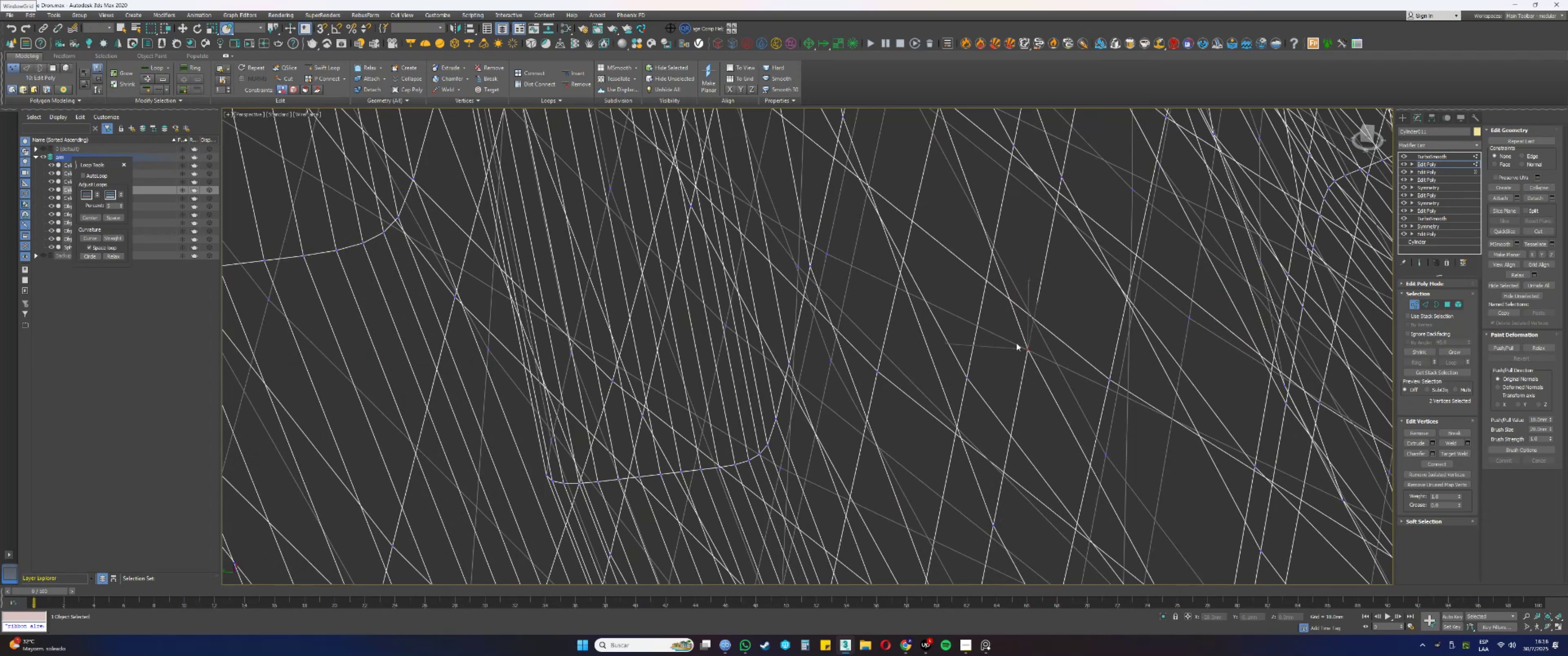 
key(F3)
 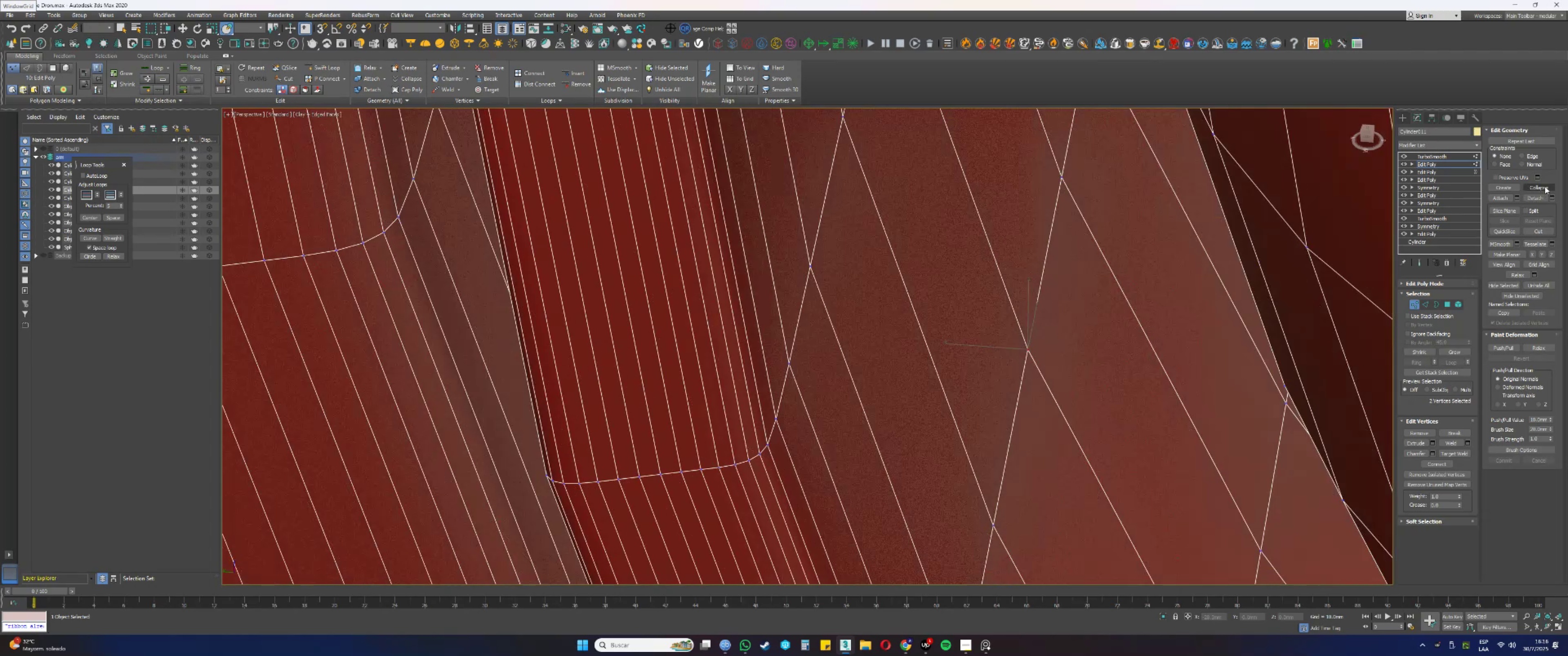 
left_click([1545, 186])
 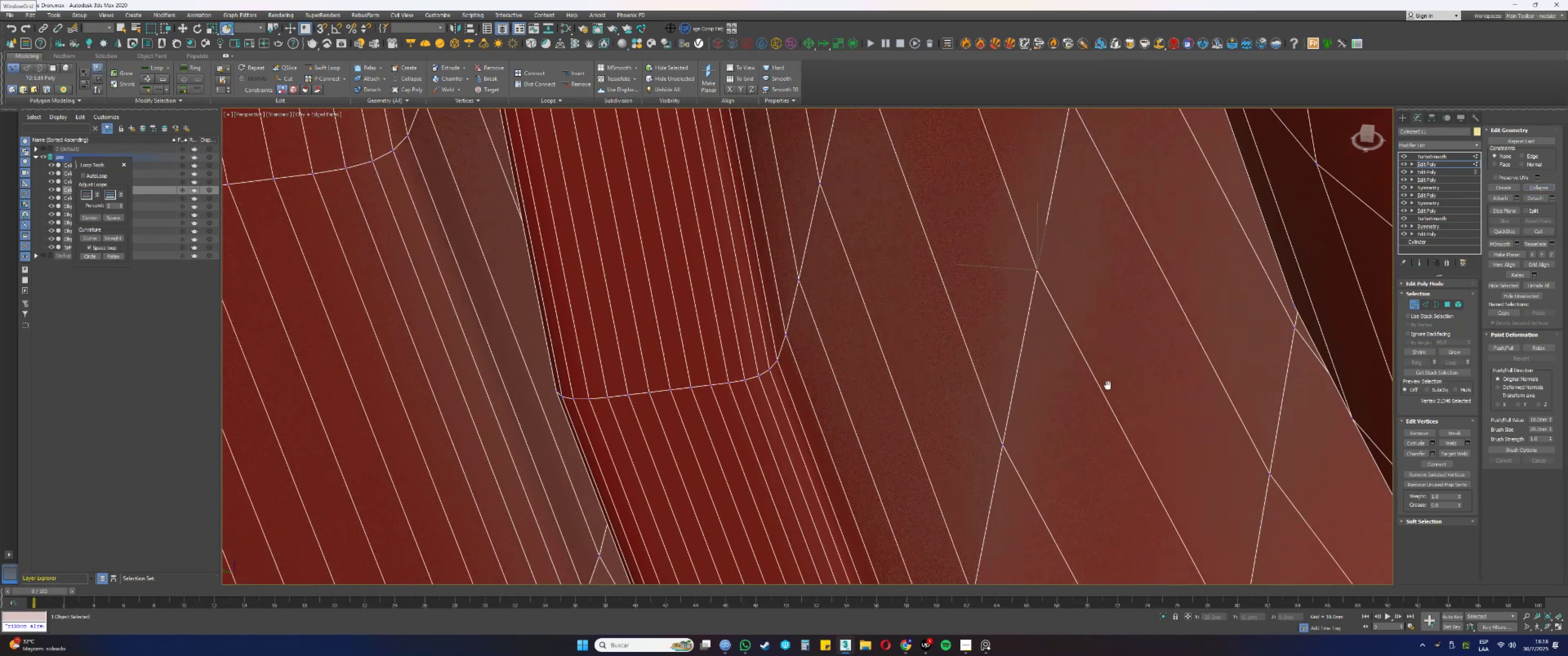 
key(F3)
 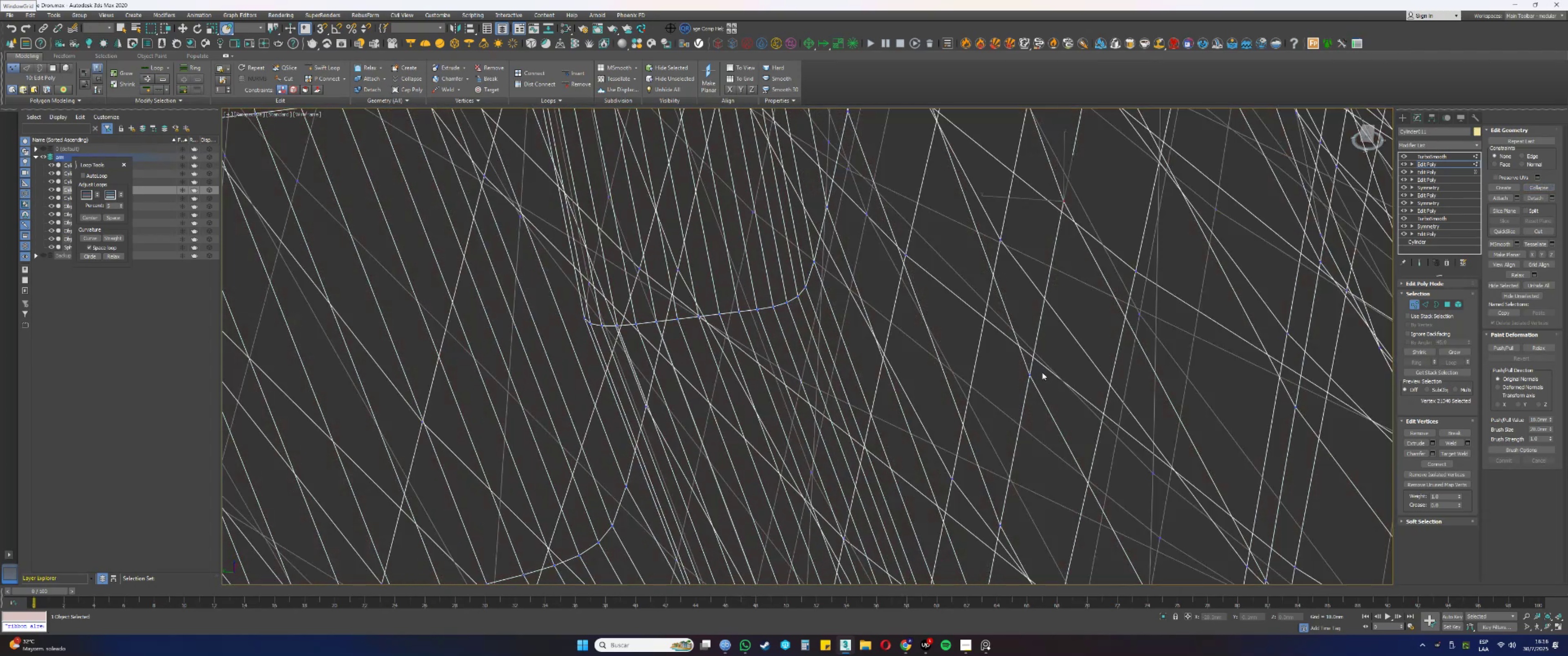 
left_click_drag(start_coordinate=[1038, 382], to_coordinate=[1025, 363])
 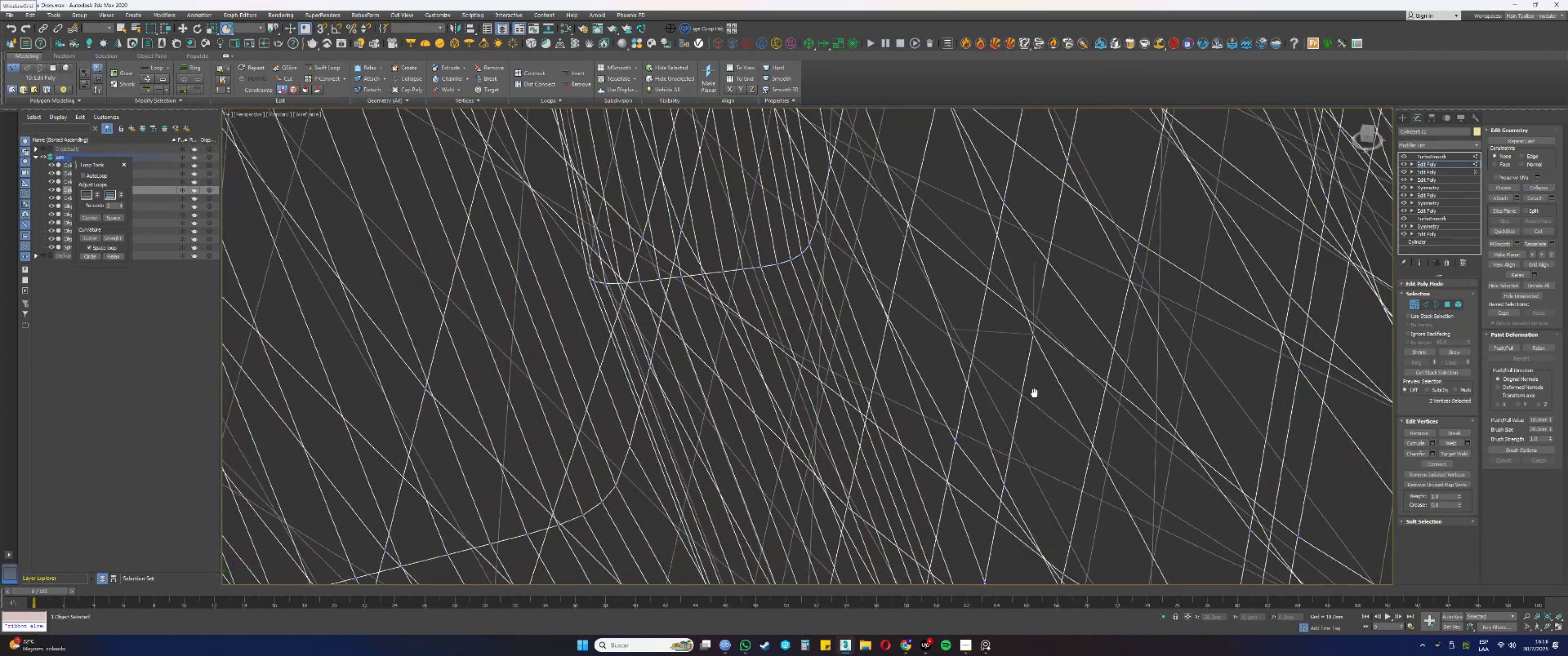 
key(F3)
 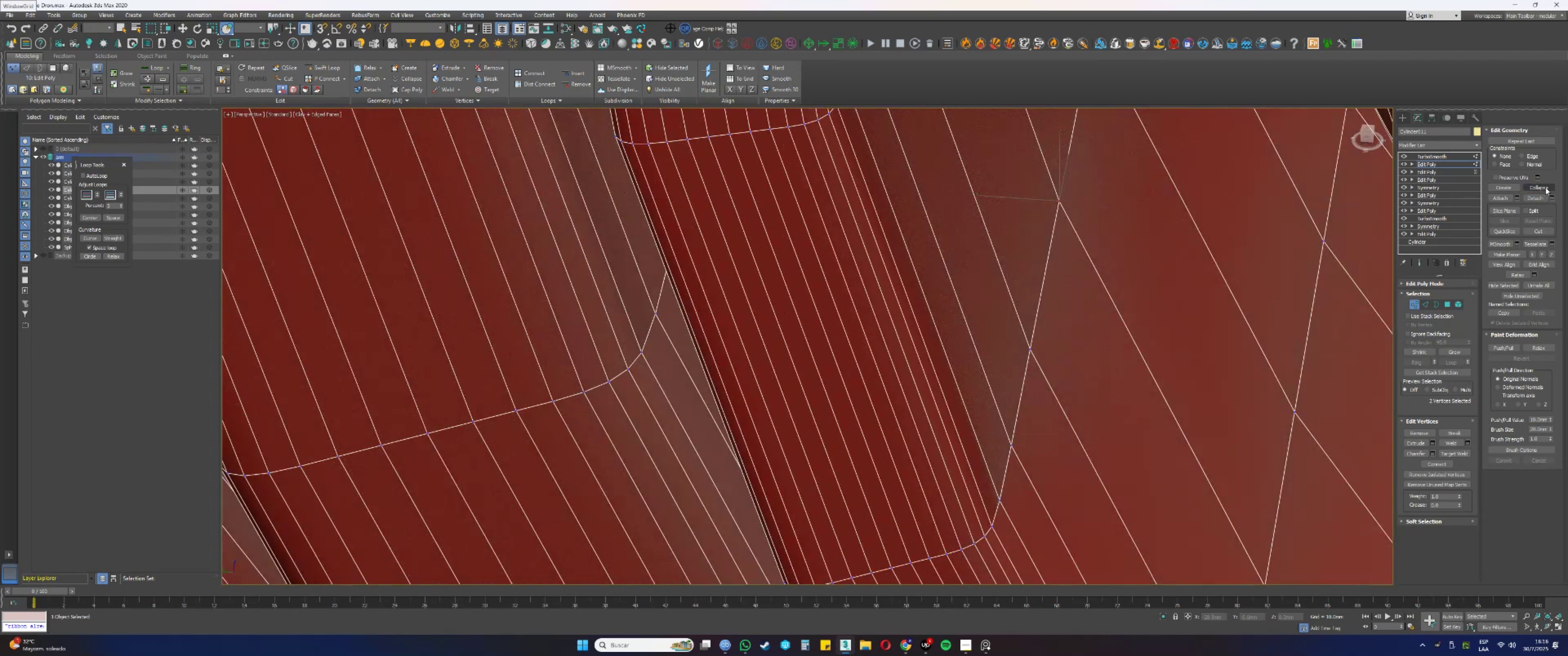 
left_click([1545, 187])
 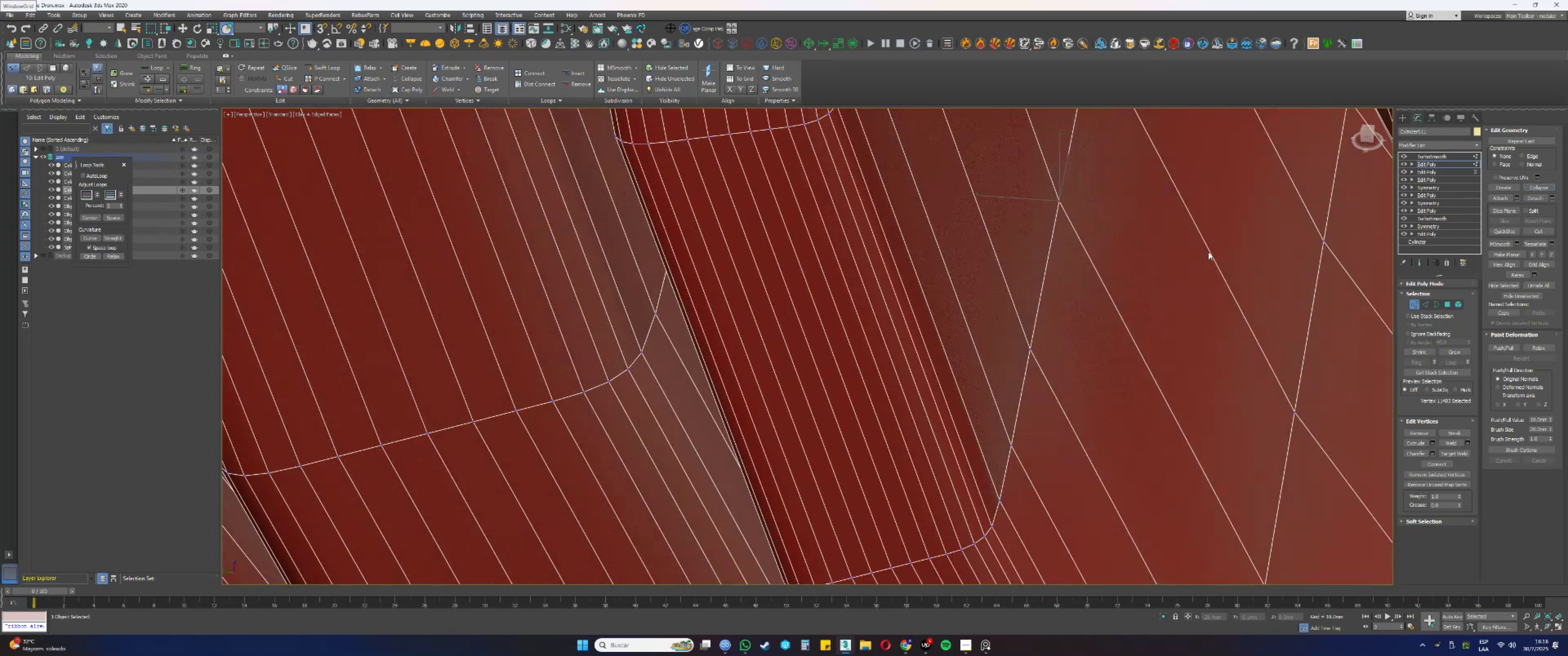 
key(F3)
 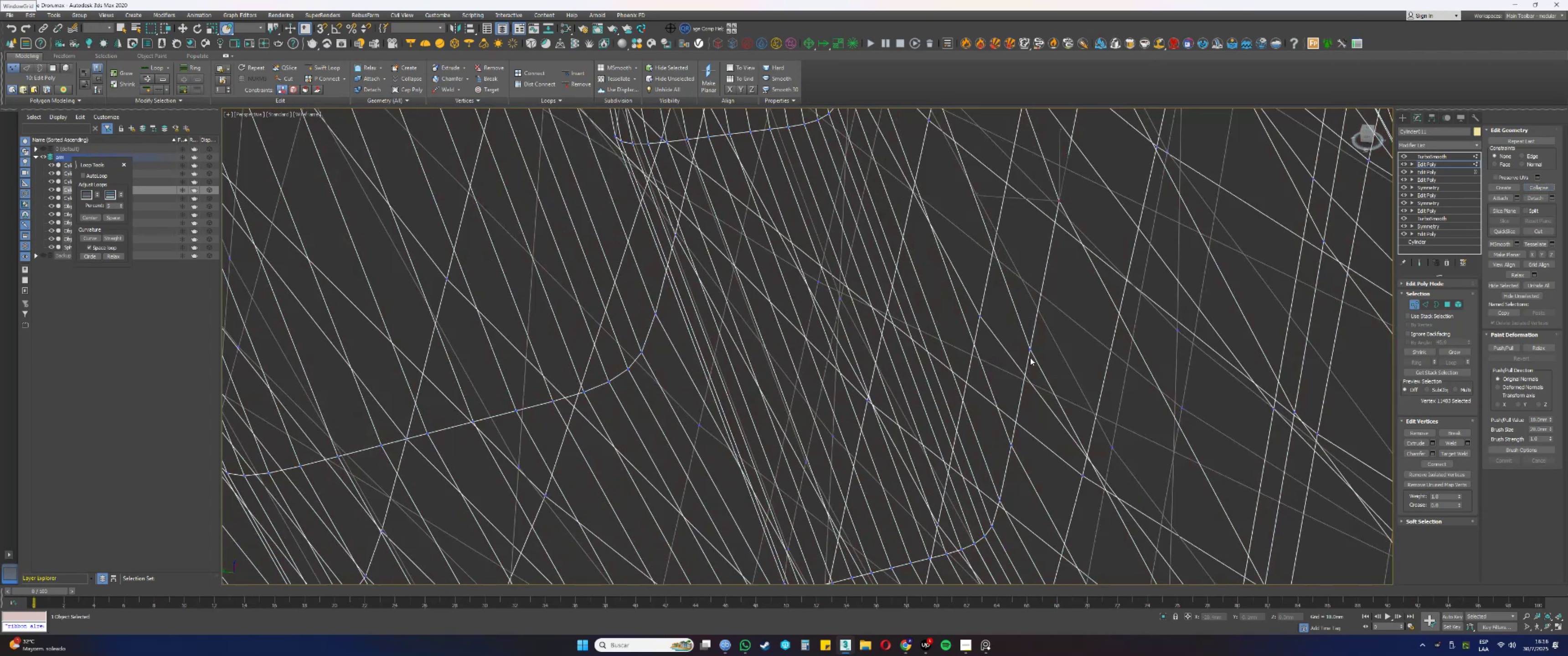 
left_click_drag(start_coordinate=[1037, 358], to_coordinate=[1024, 346])
 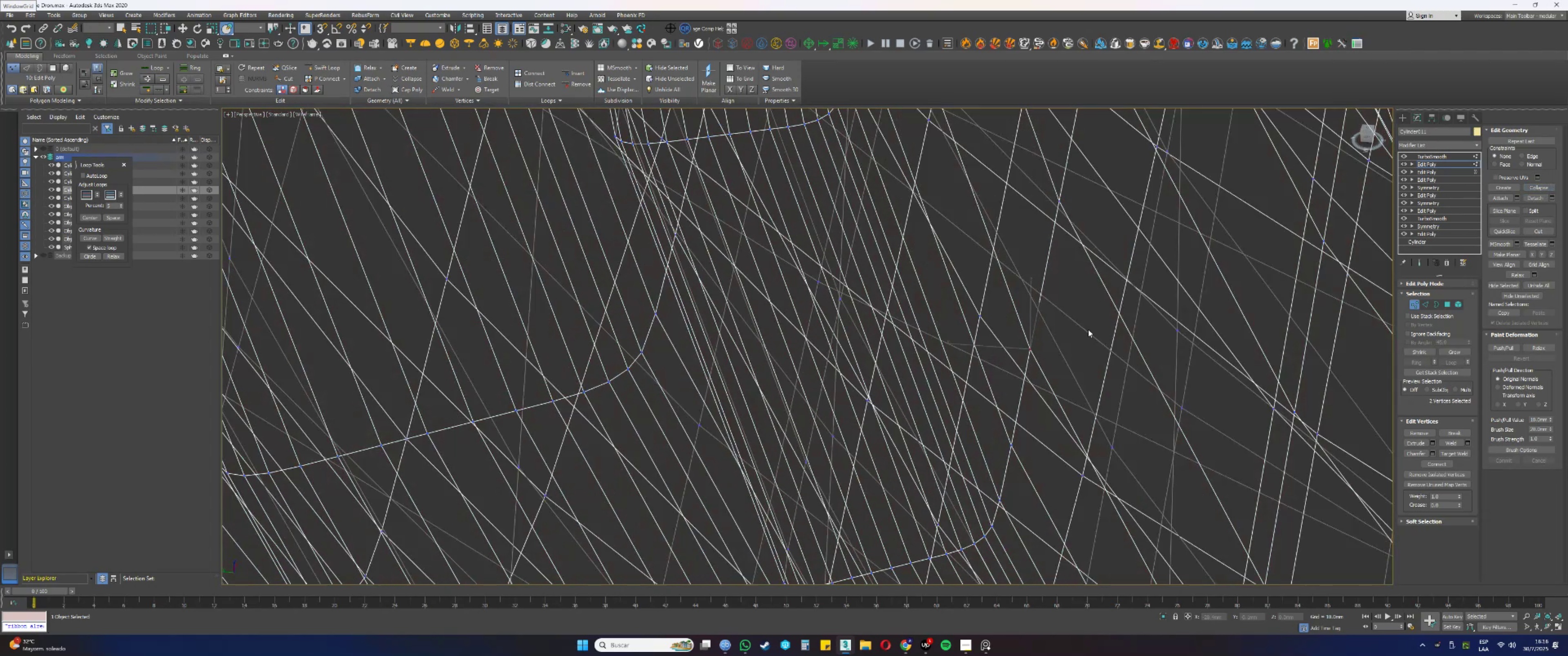 
key(F3)
 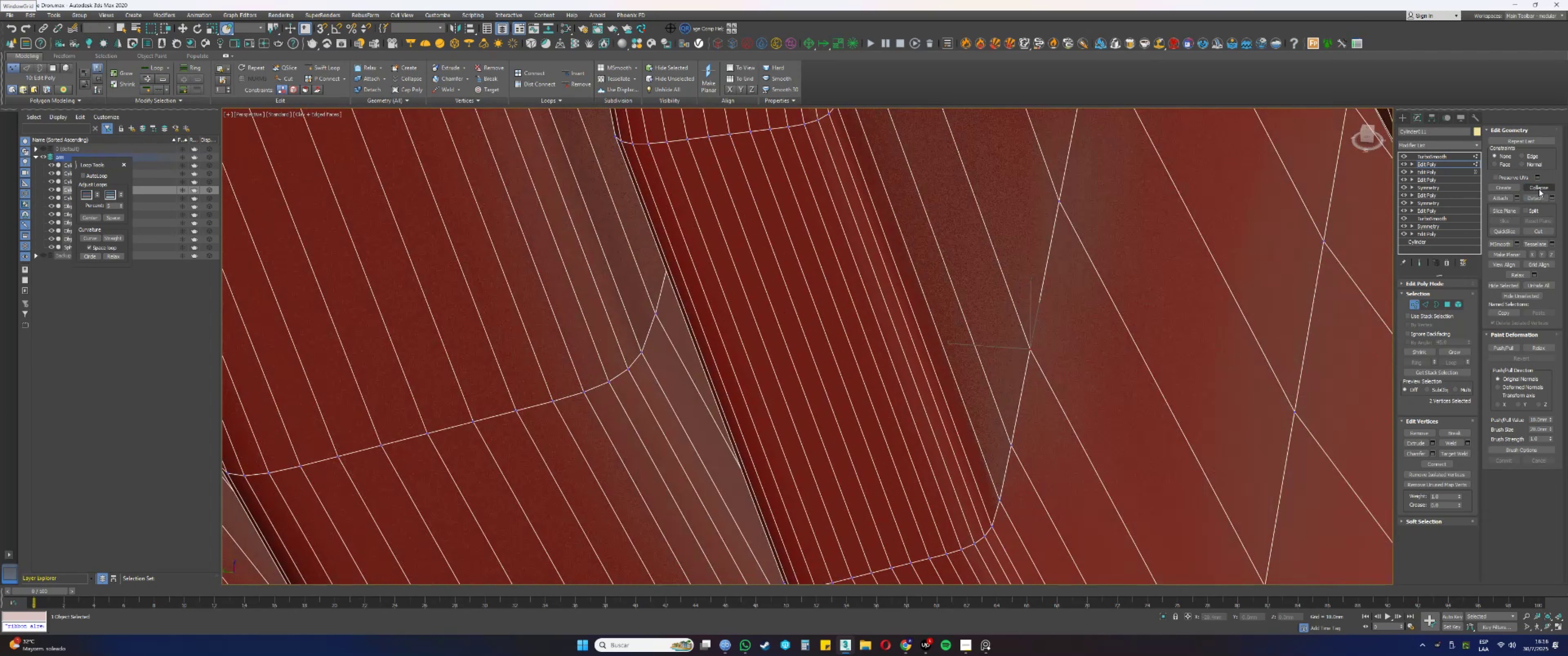 
left_click([1539, 189])
 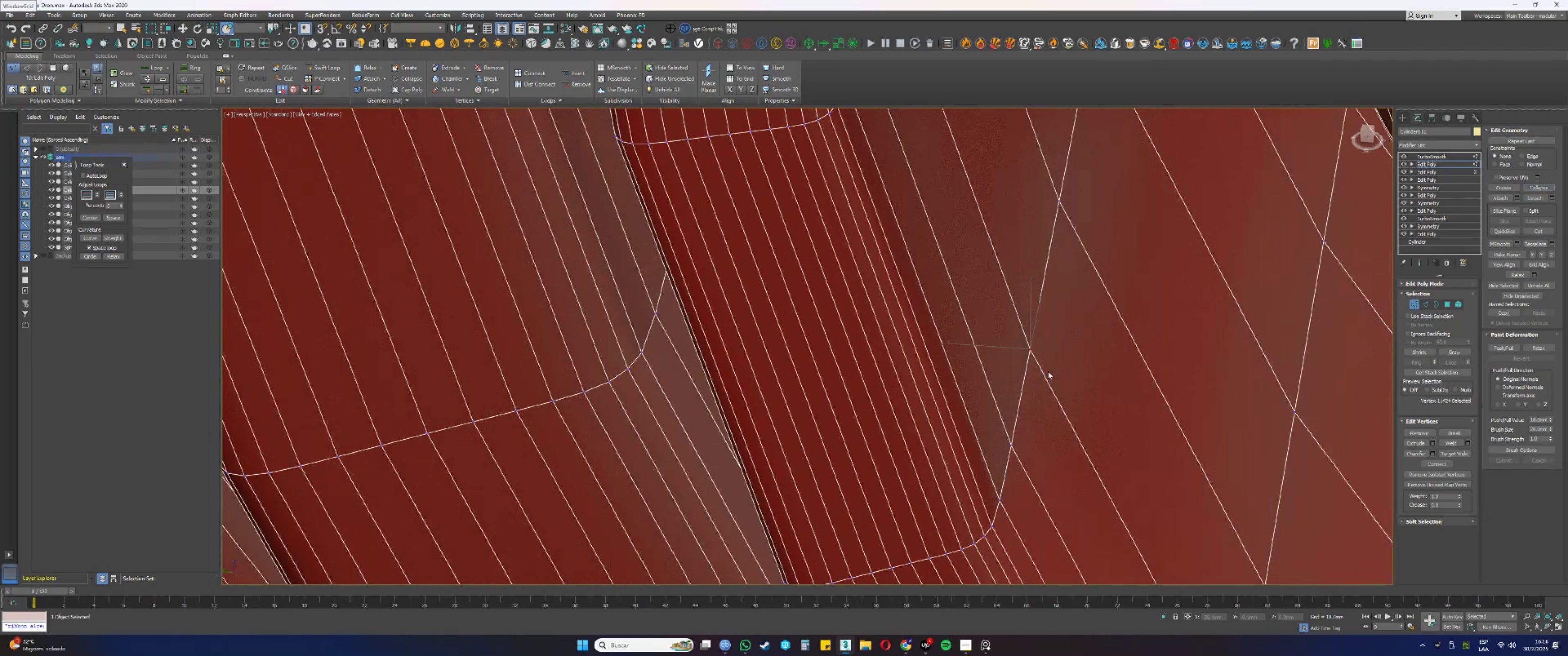 
key(F3)
 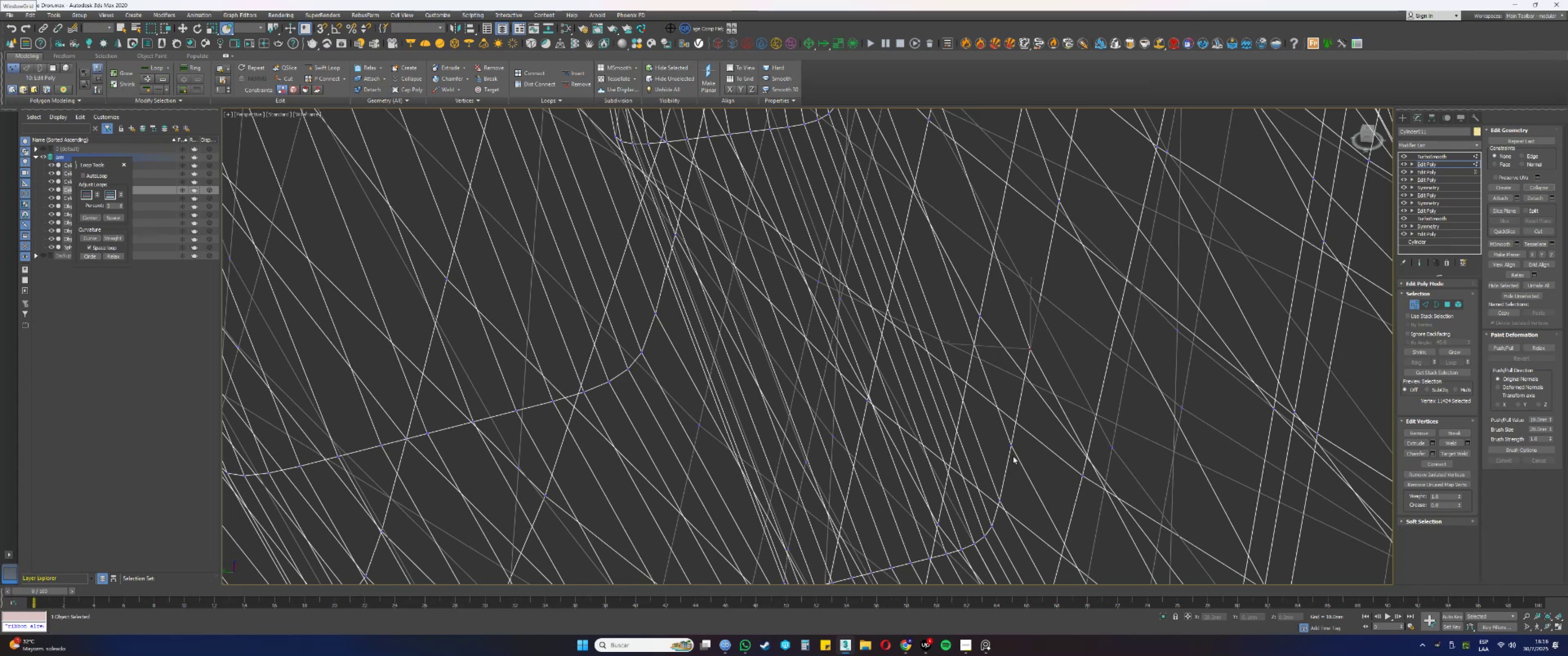 
left_click_drag(start_coordinate=[1021, 454], to_coordinate=[1004, 437])
 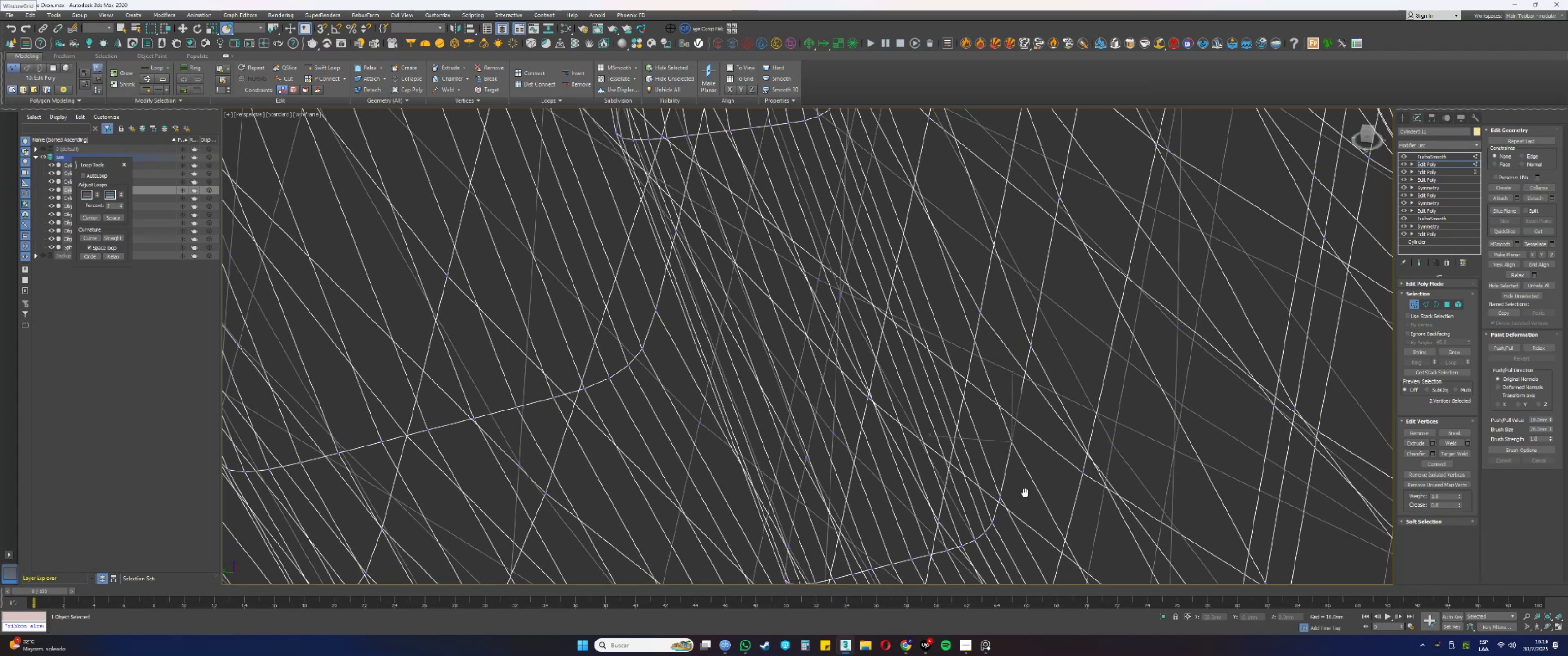 
hold_key(key=AltLeft, duration=1.54)
 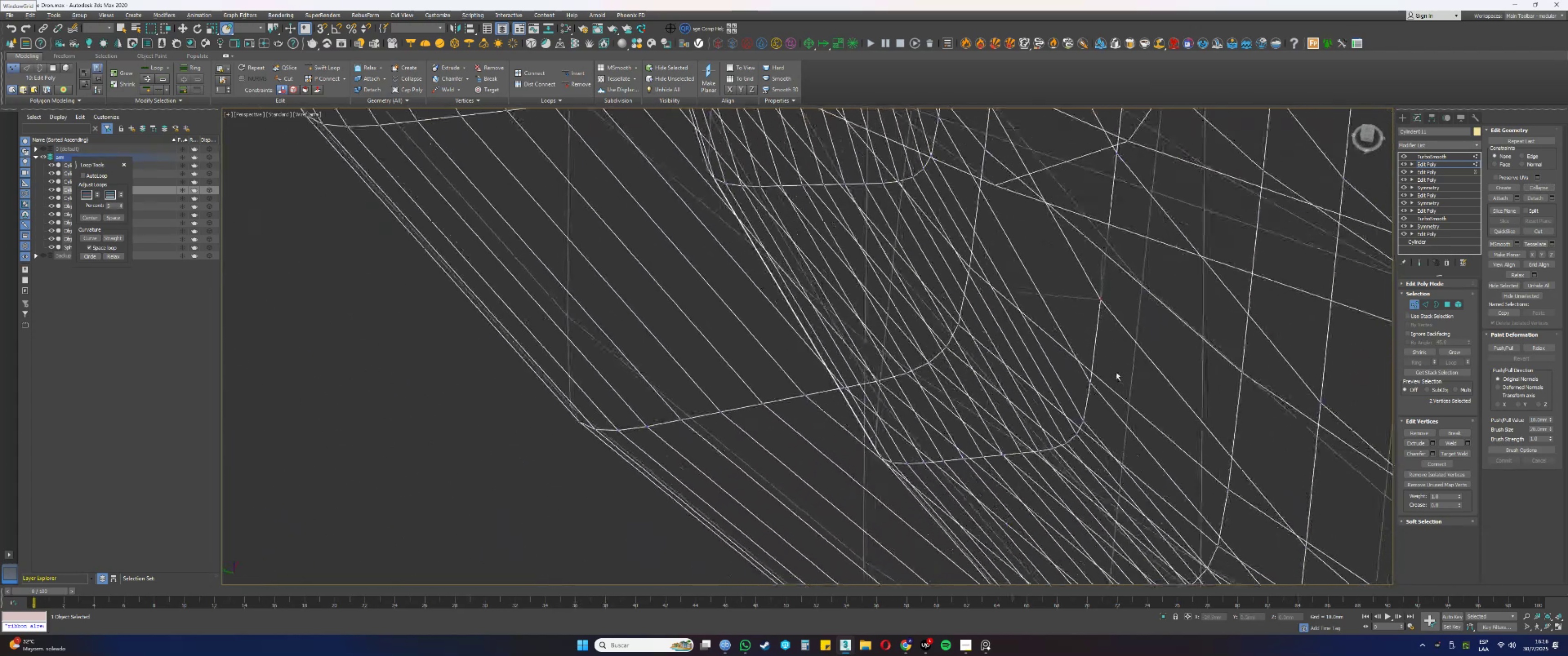 
key(Alt+AltLeft)
 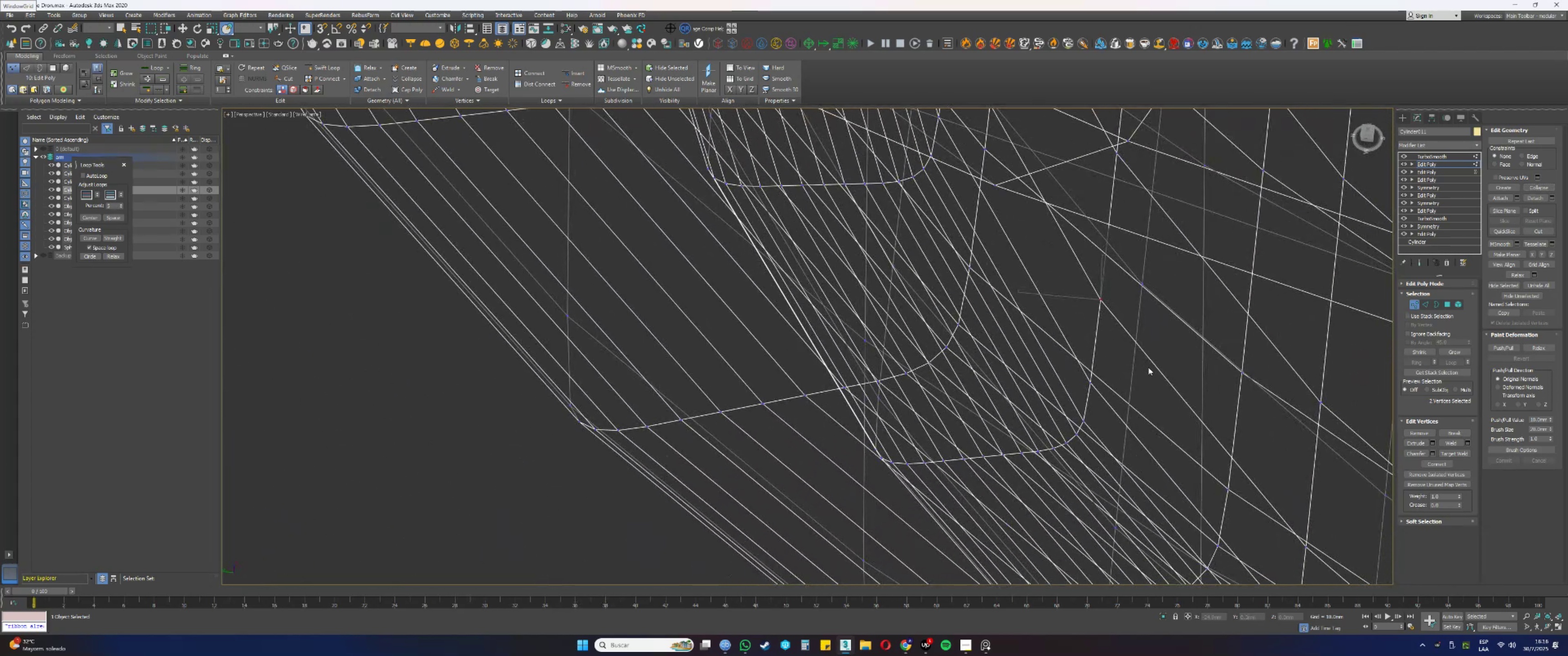 
key(F3)
 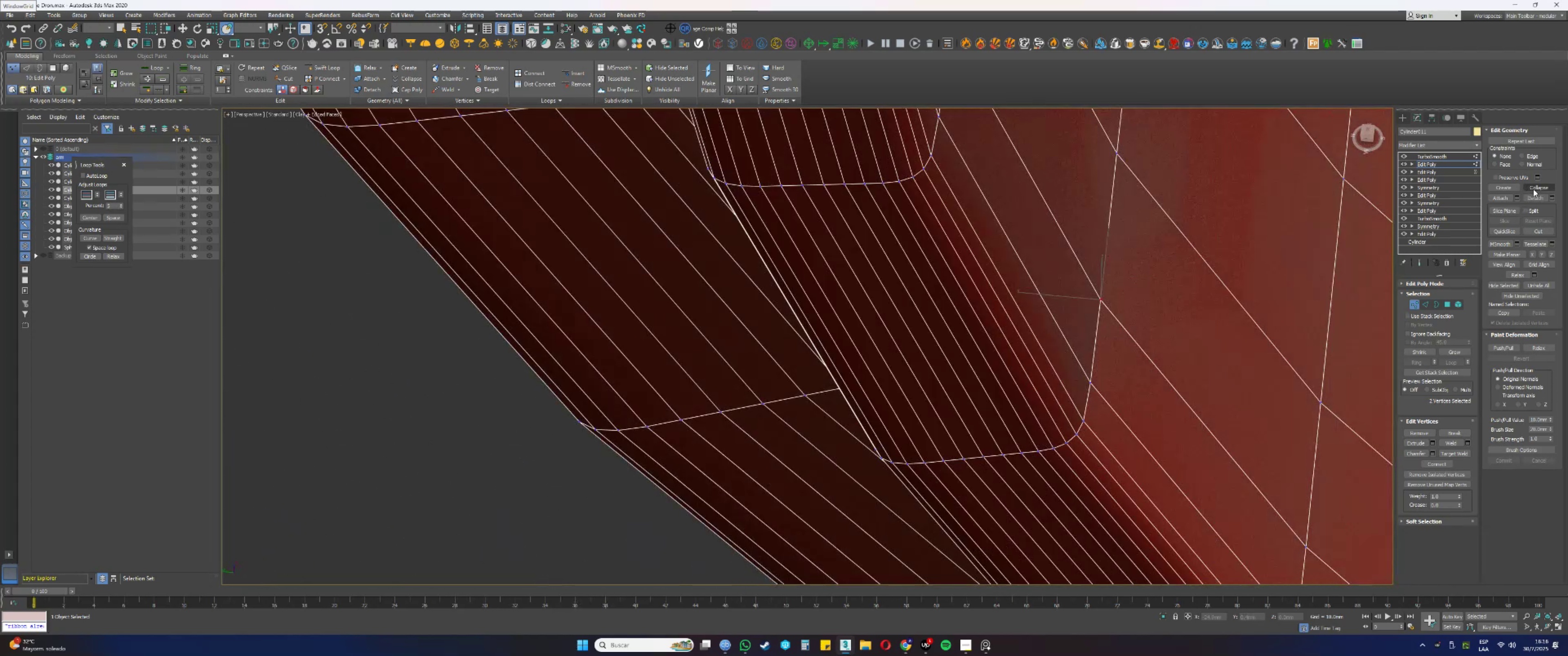 
left_click([1534, 189])
 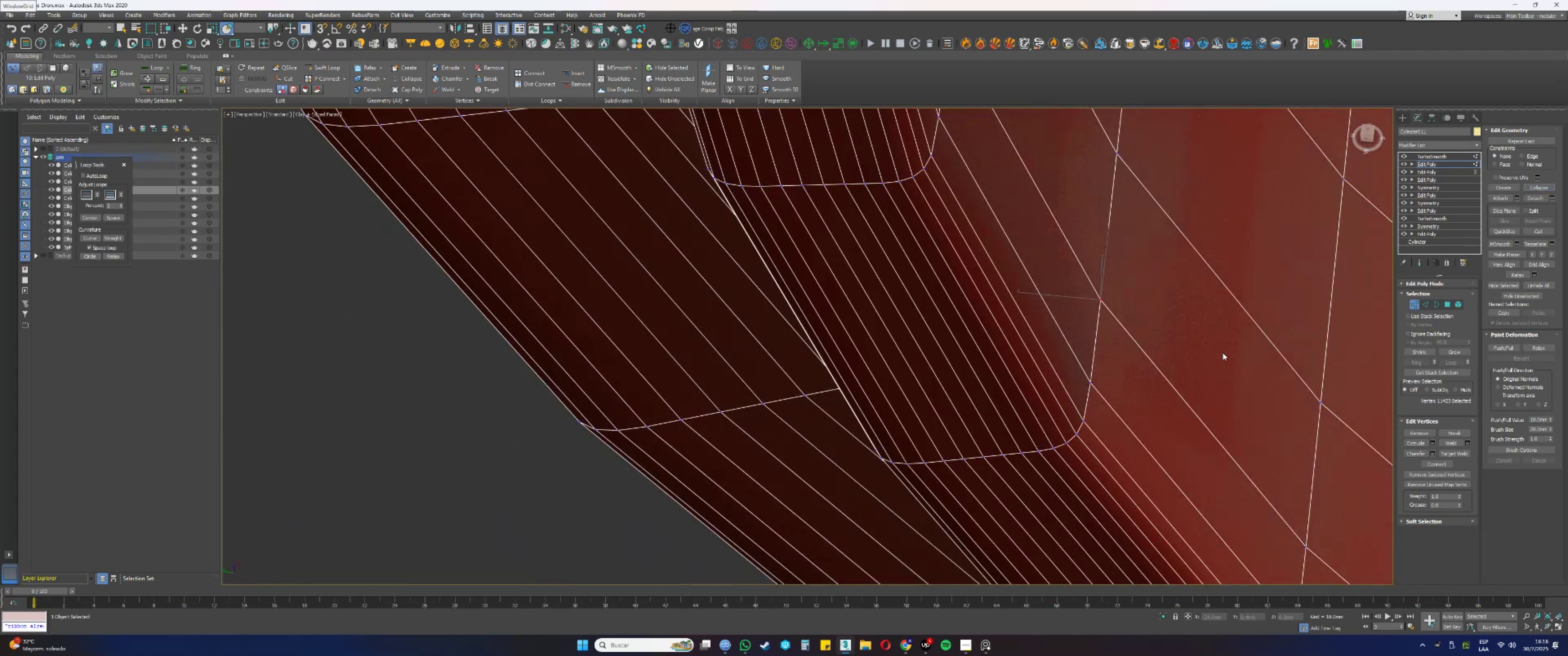 
key(F3)
 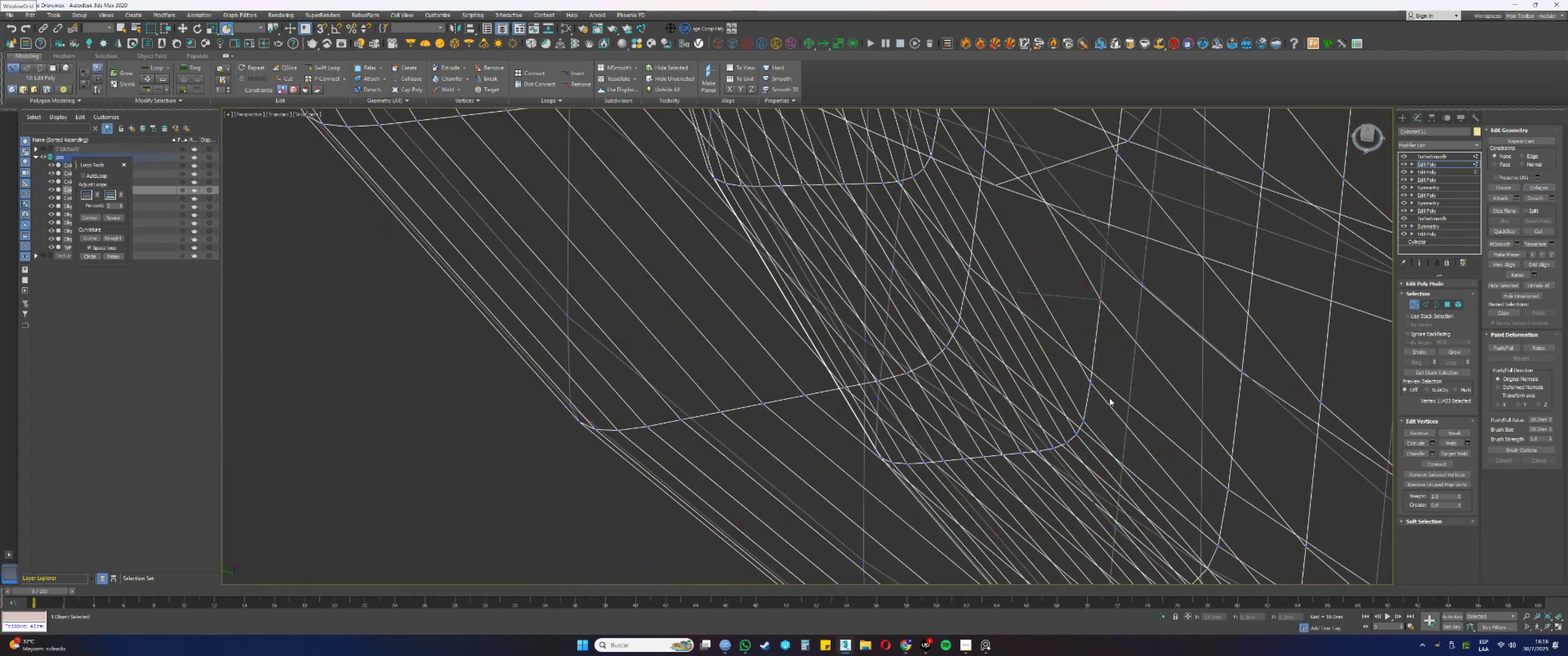 
left_click_drag(start_coordinate=[1101, 396], to_coordinate=[1083, 374])
 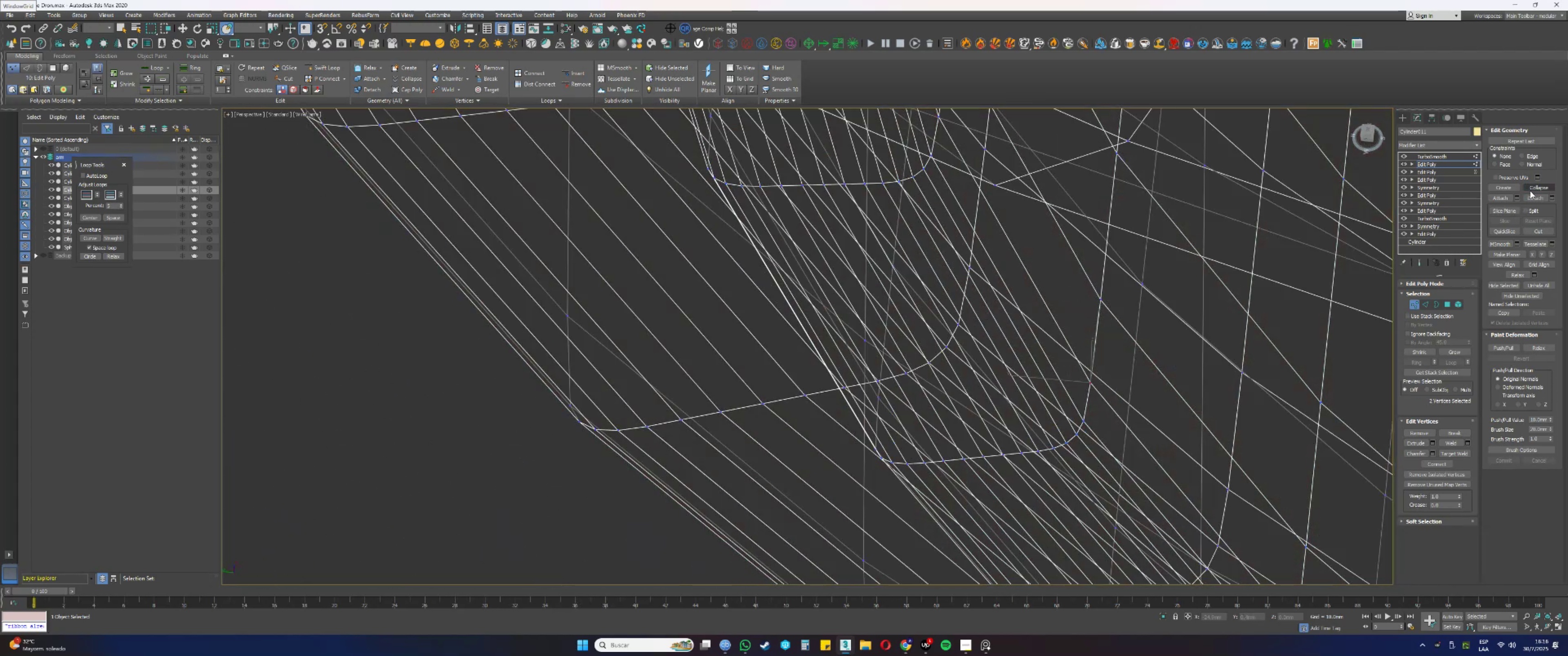 
left_click([1535, 188])
 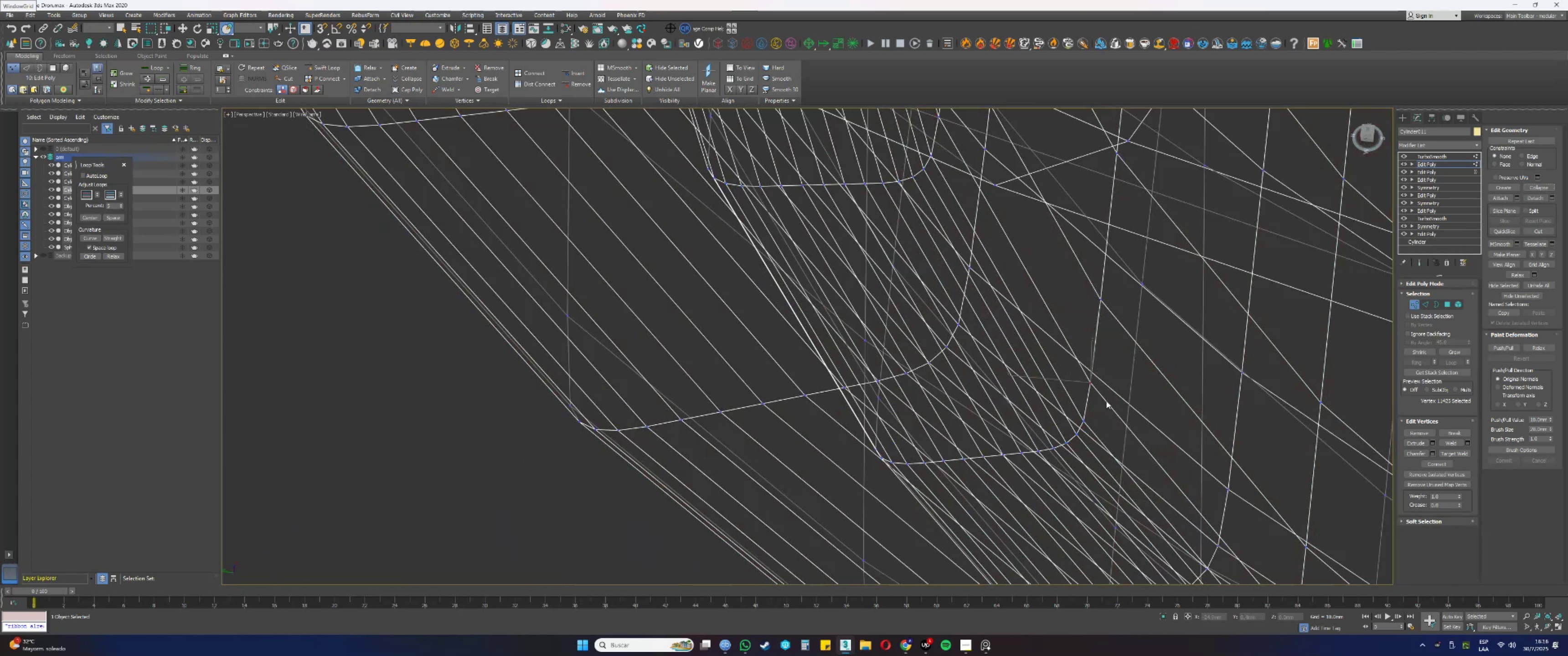 
key(F3)
 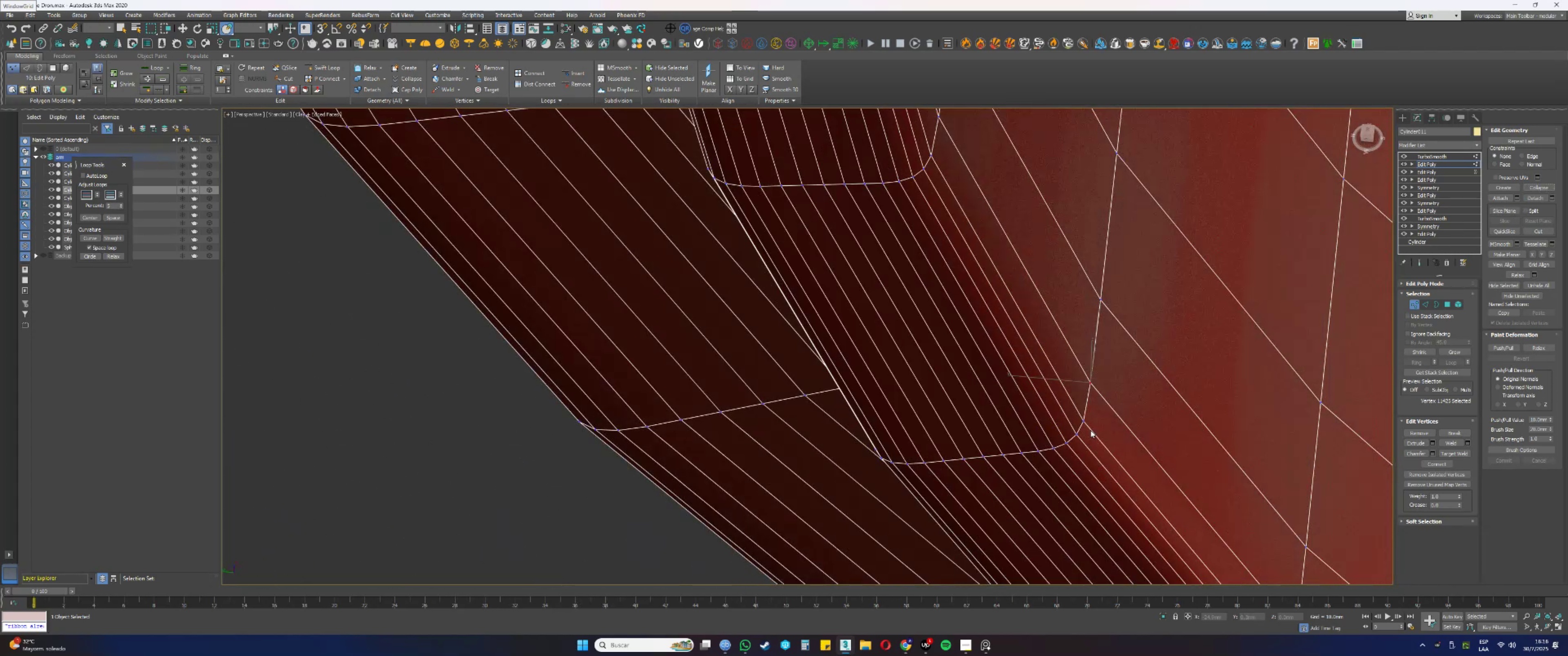 
left_click_drag(start_coordinate=[1091, 429], to_coordinate=[1080, 415])
 